 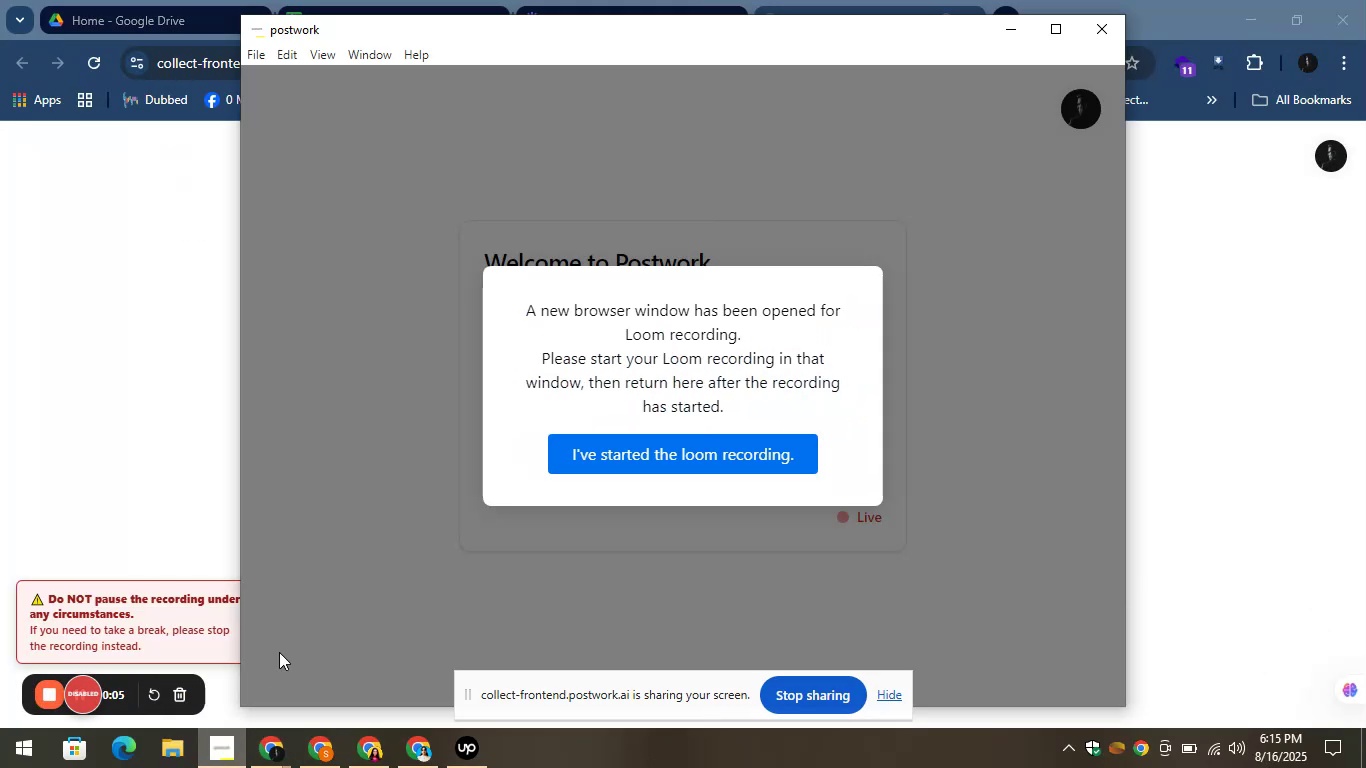 
left_click([671, 452])
 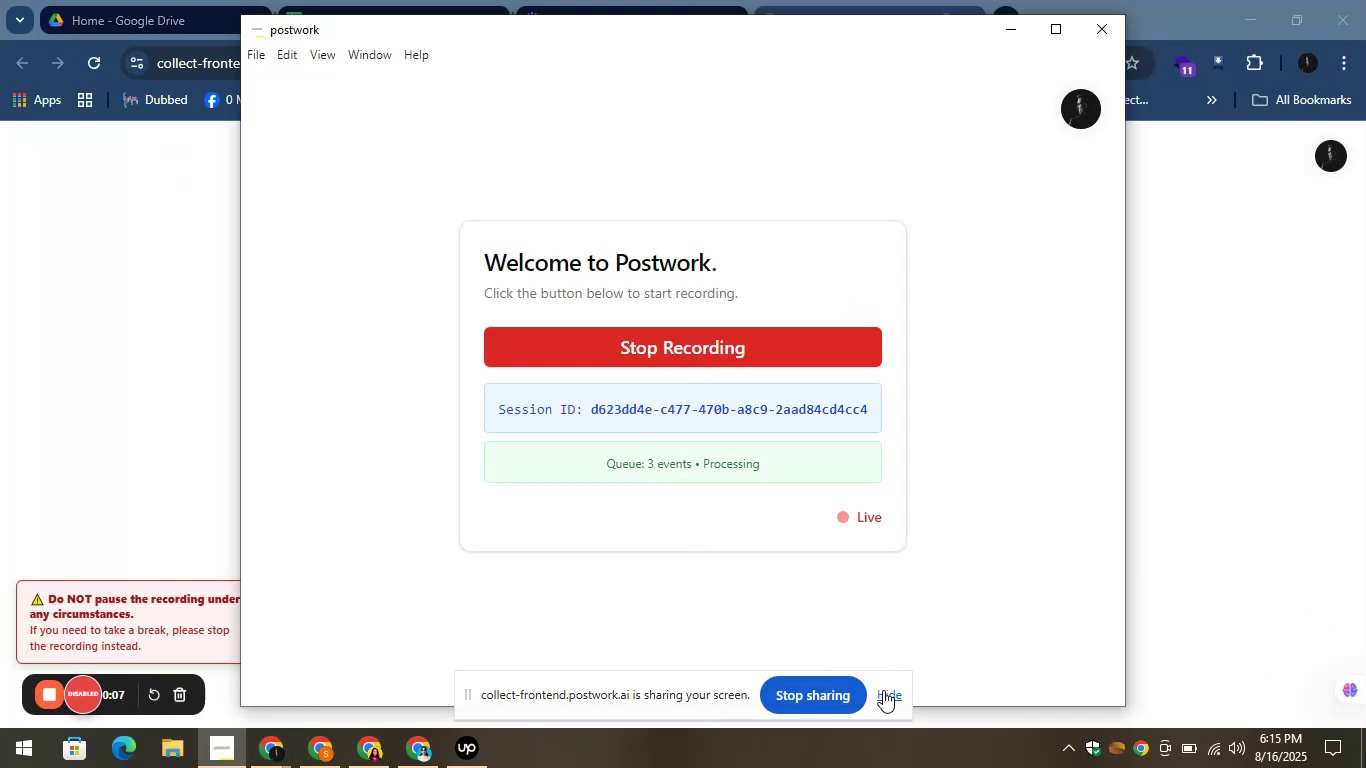 
left_click([883, 690])
 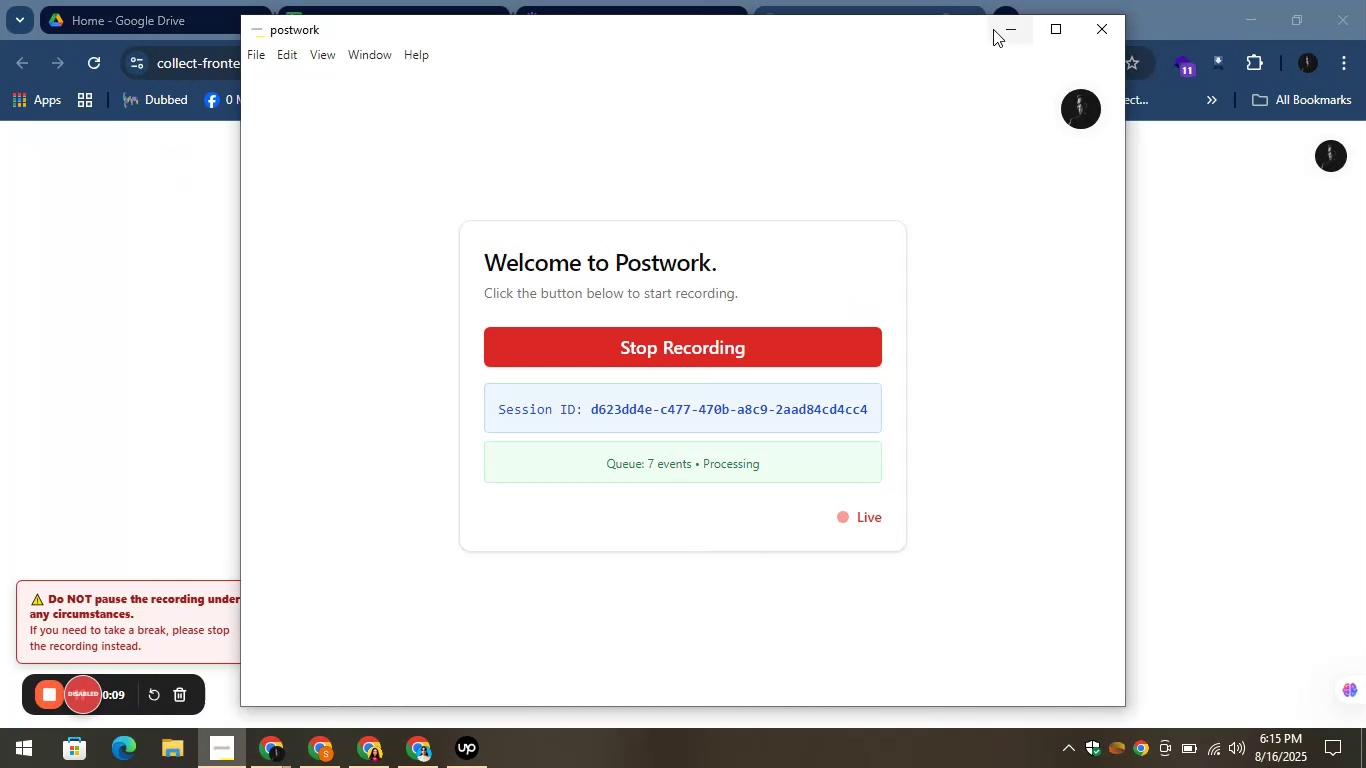 
left_click([1002, 31])
 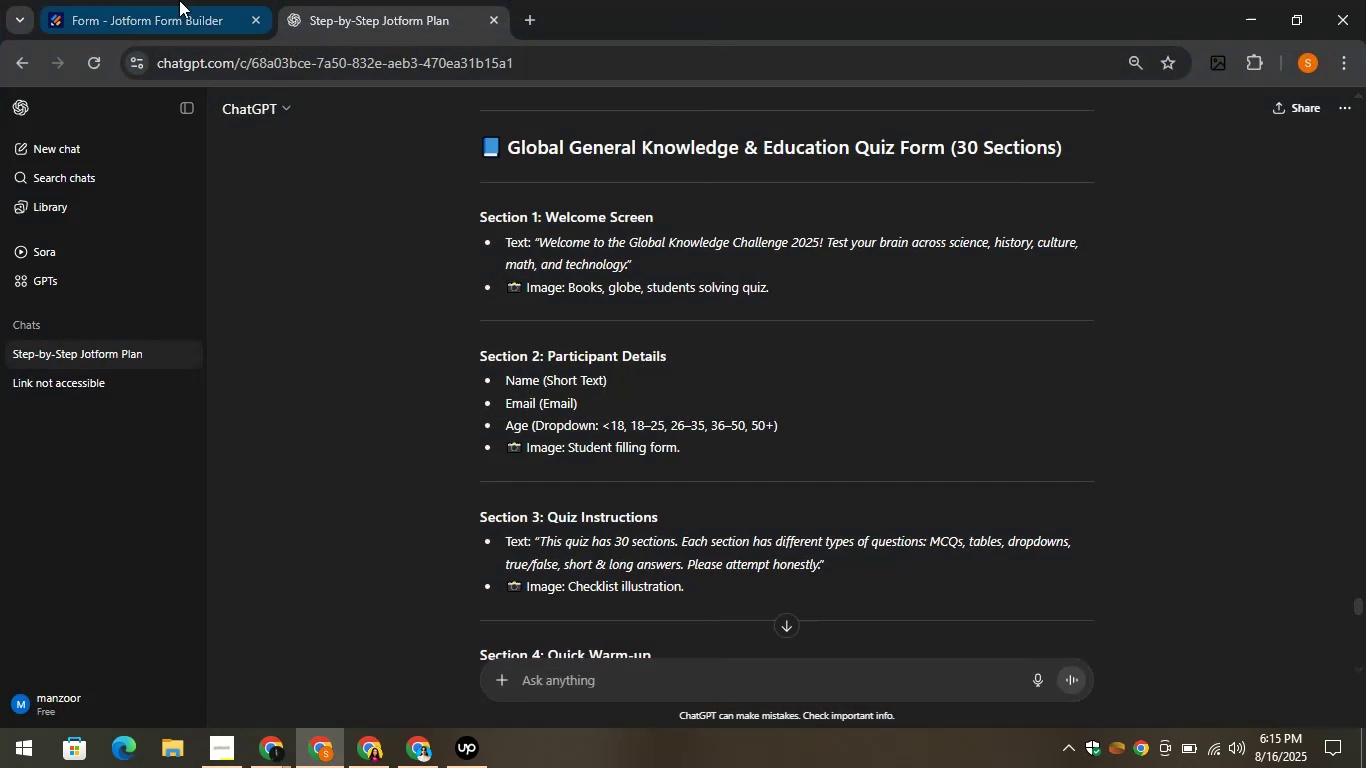 
left_click([160, 0])
 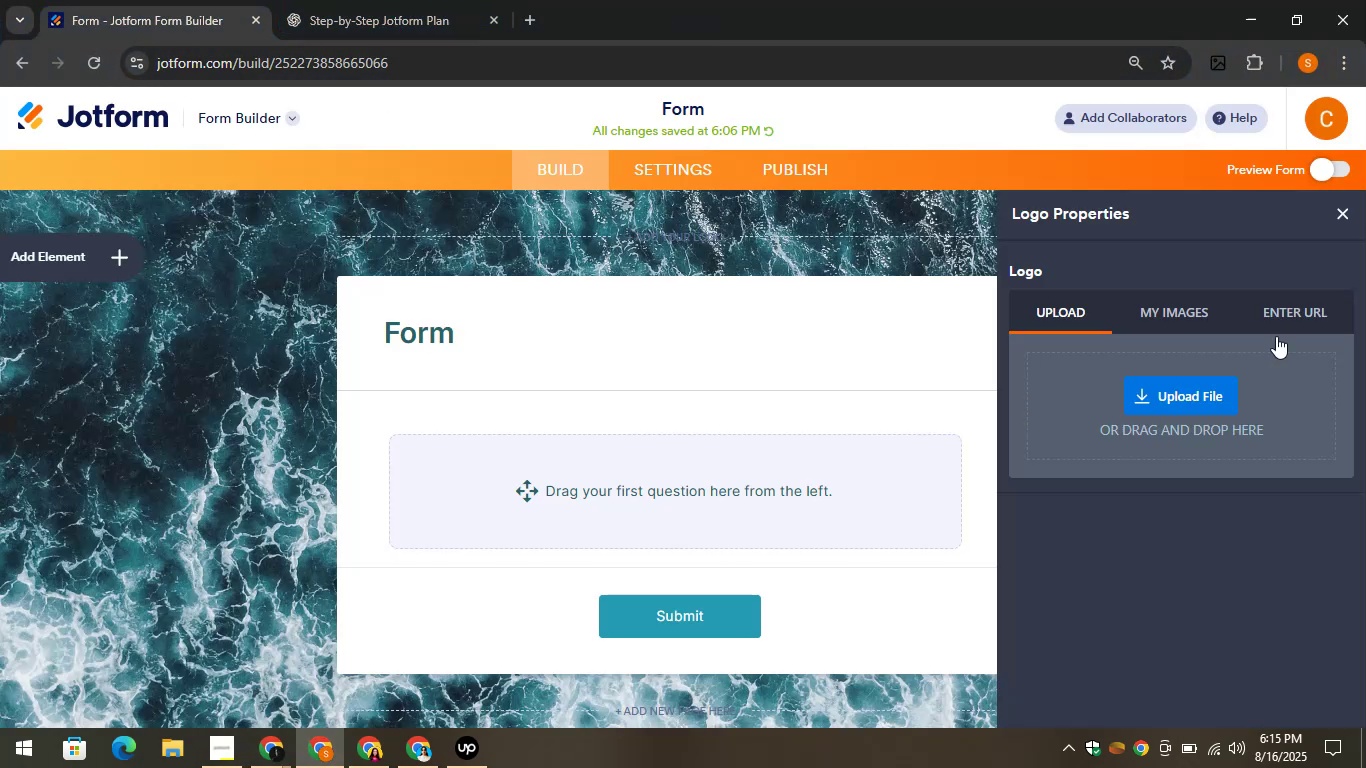 
left_click([1344, 212])
 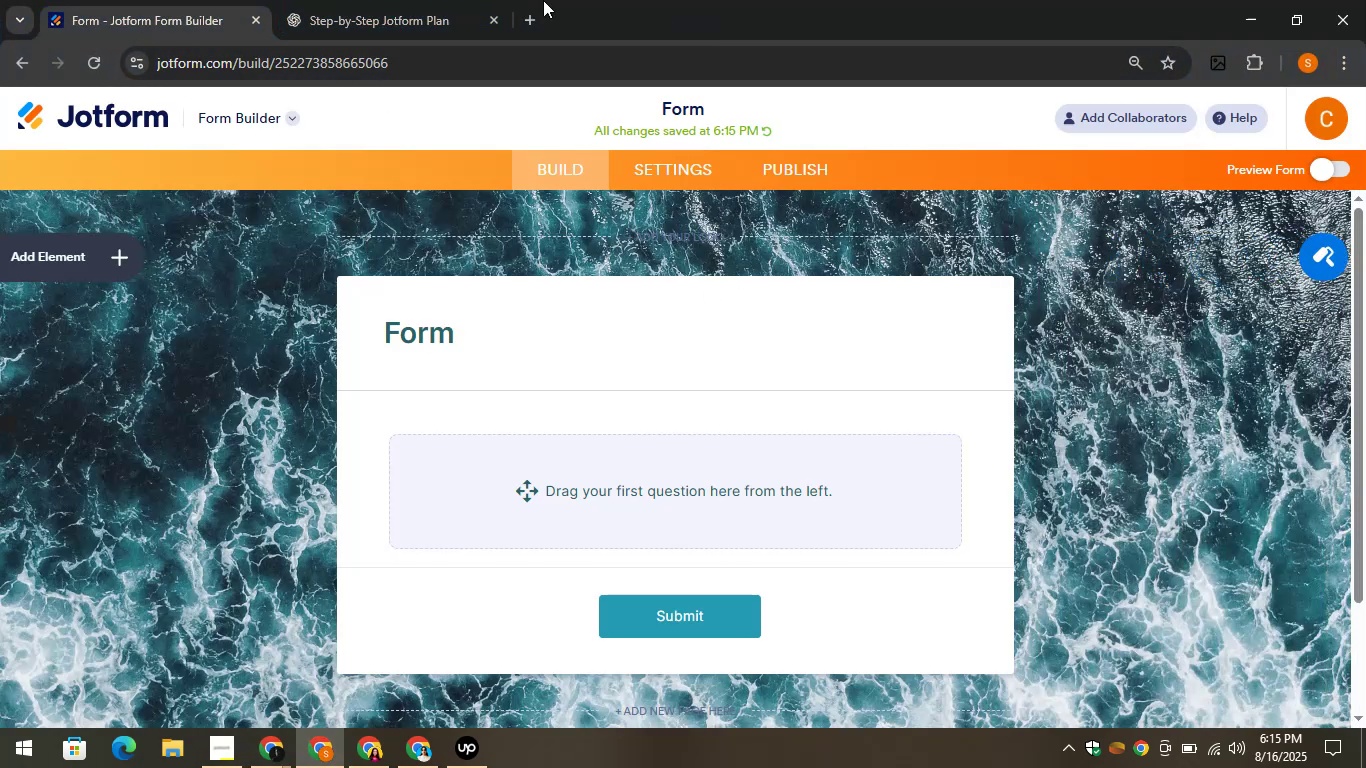 
left_click([314, 0])
 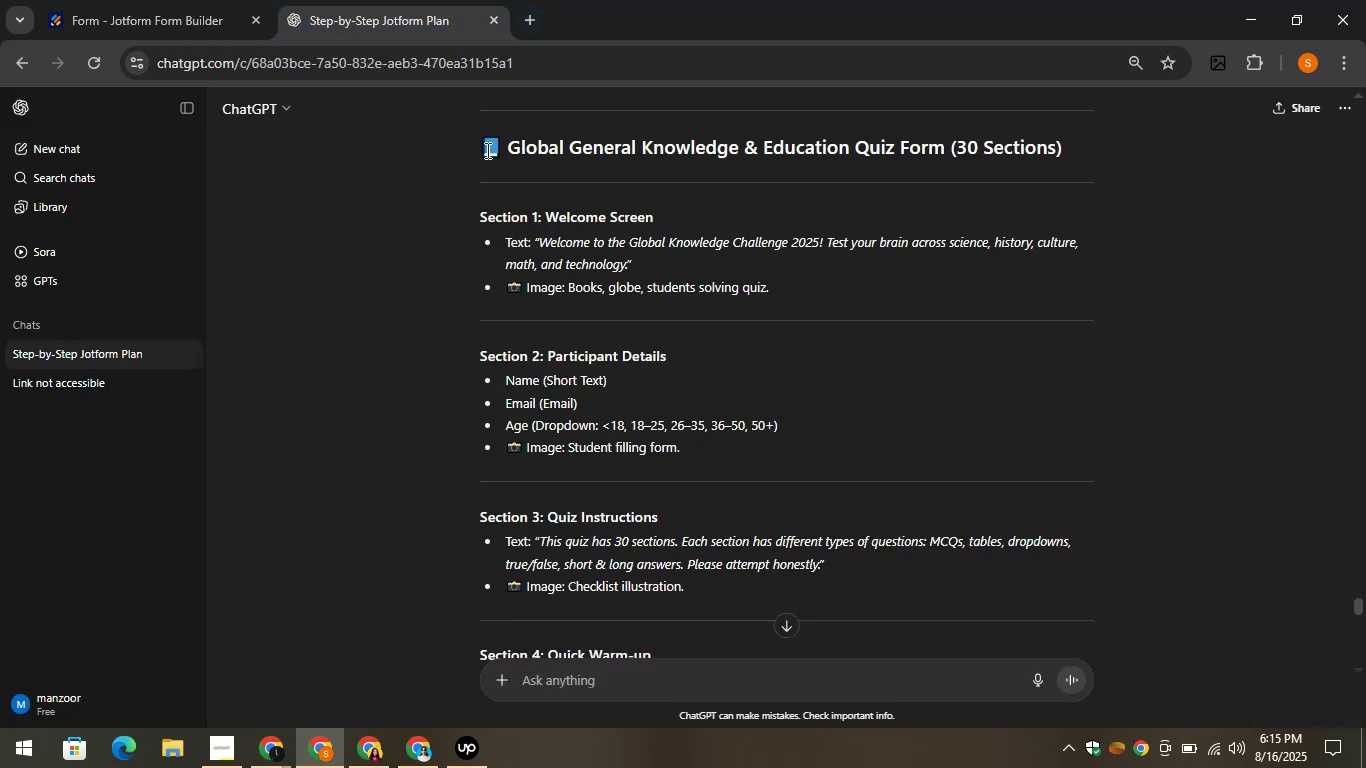 
left_click_drag(start_coordinate=[463, 136], to_coordinate=[951, 147])
 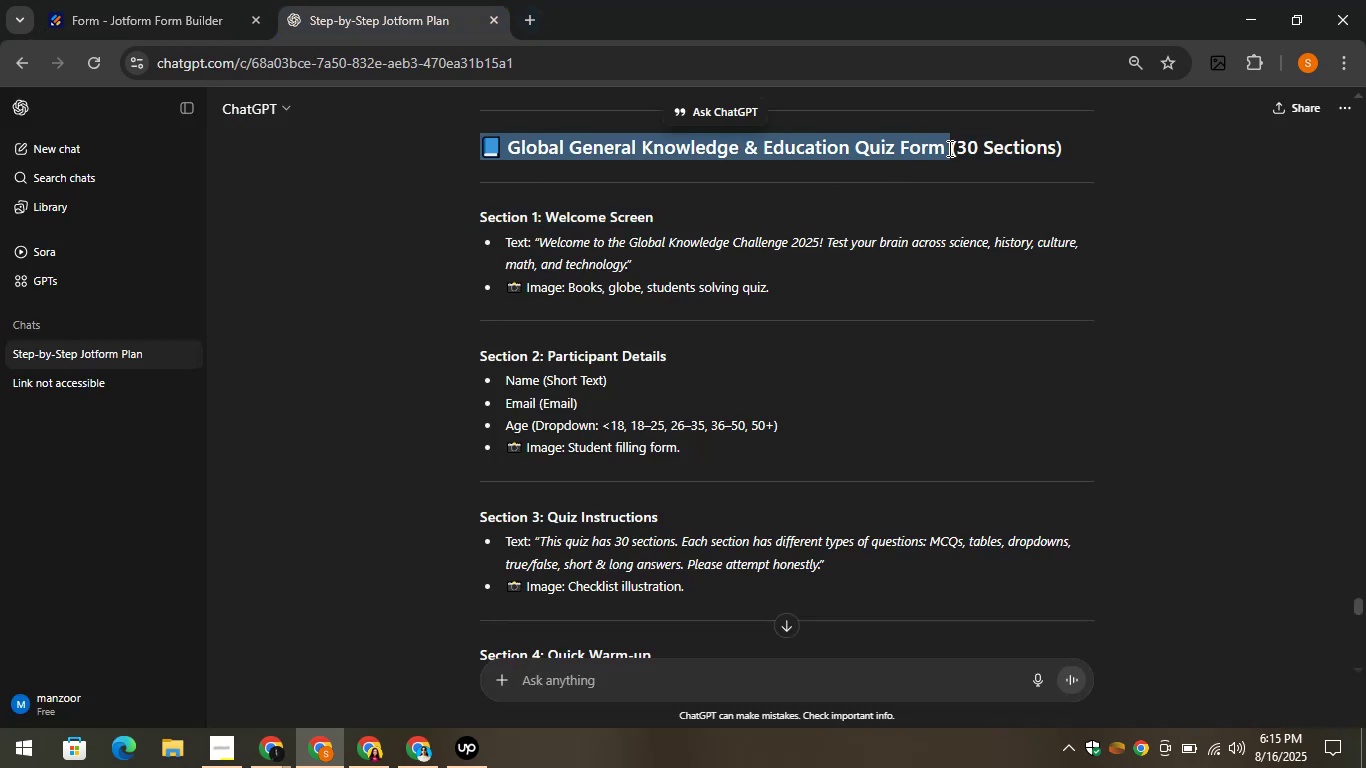 
hold_key(key=ControlLeft, duration=1.34)
 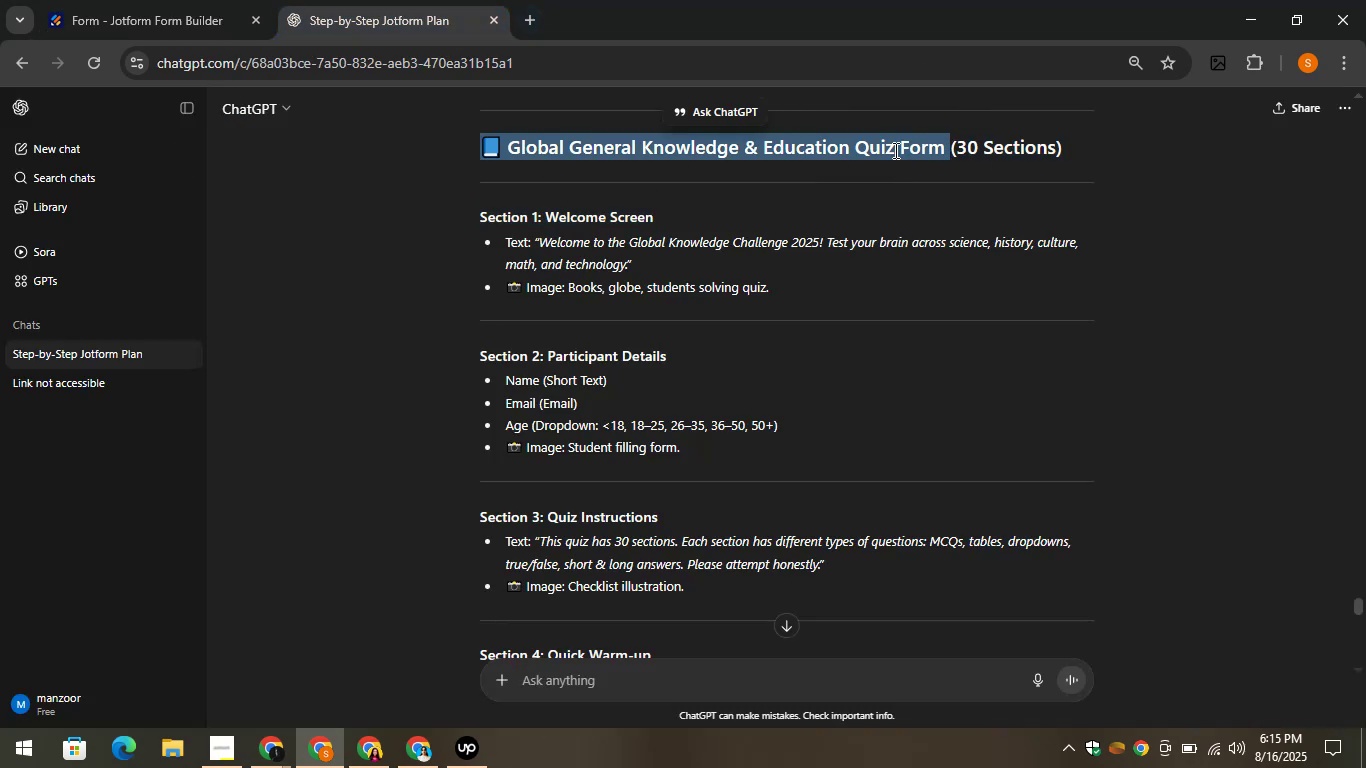 
left_click([892, 150])
 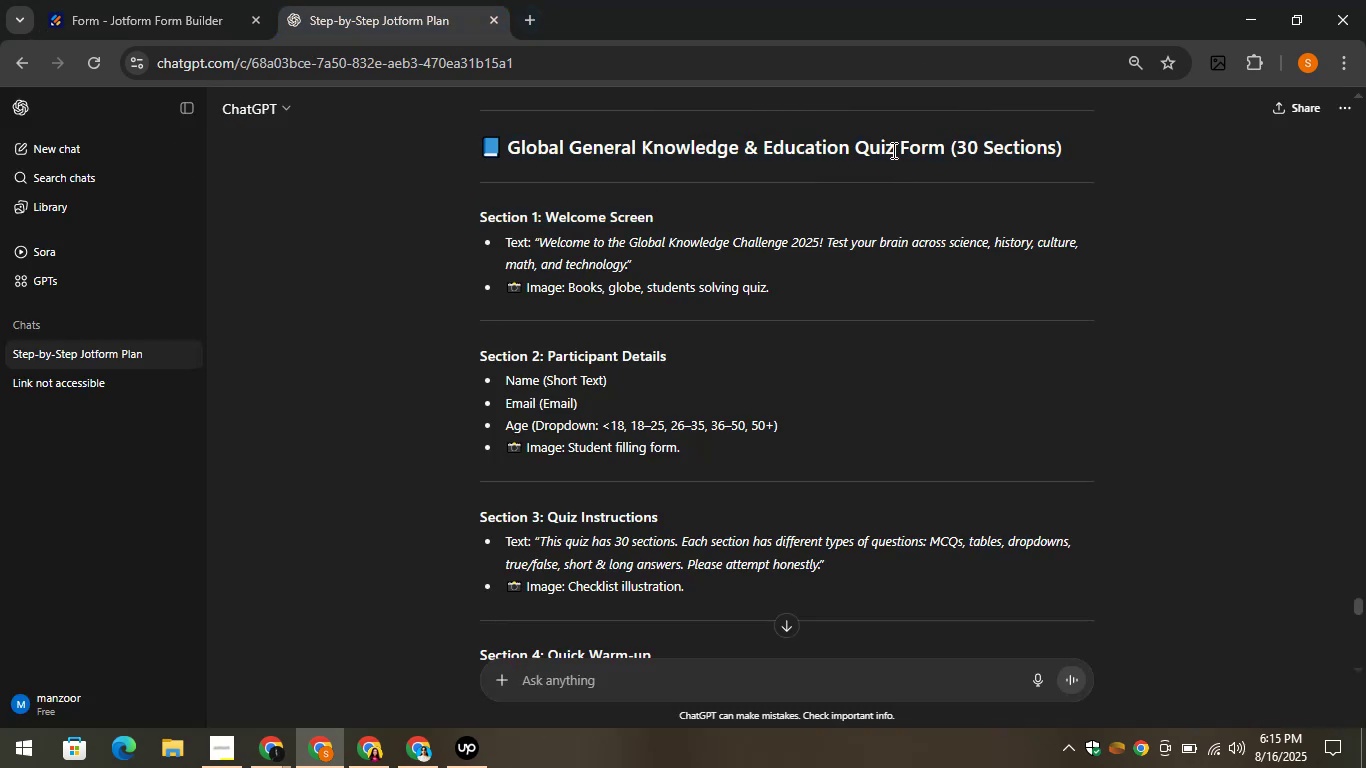 
left_click_drag(start_coordinate=[892, 150], to_coordinate=[484, 122])
 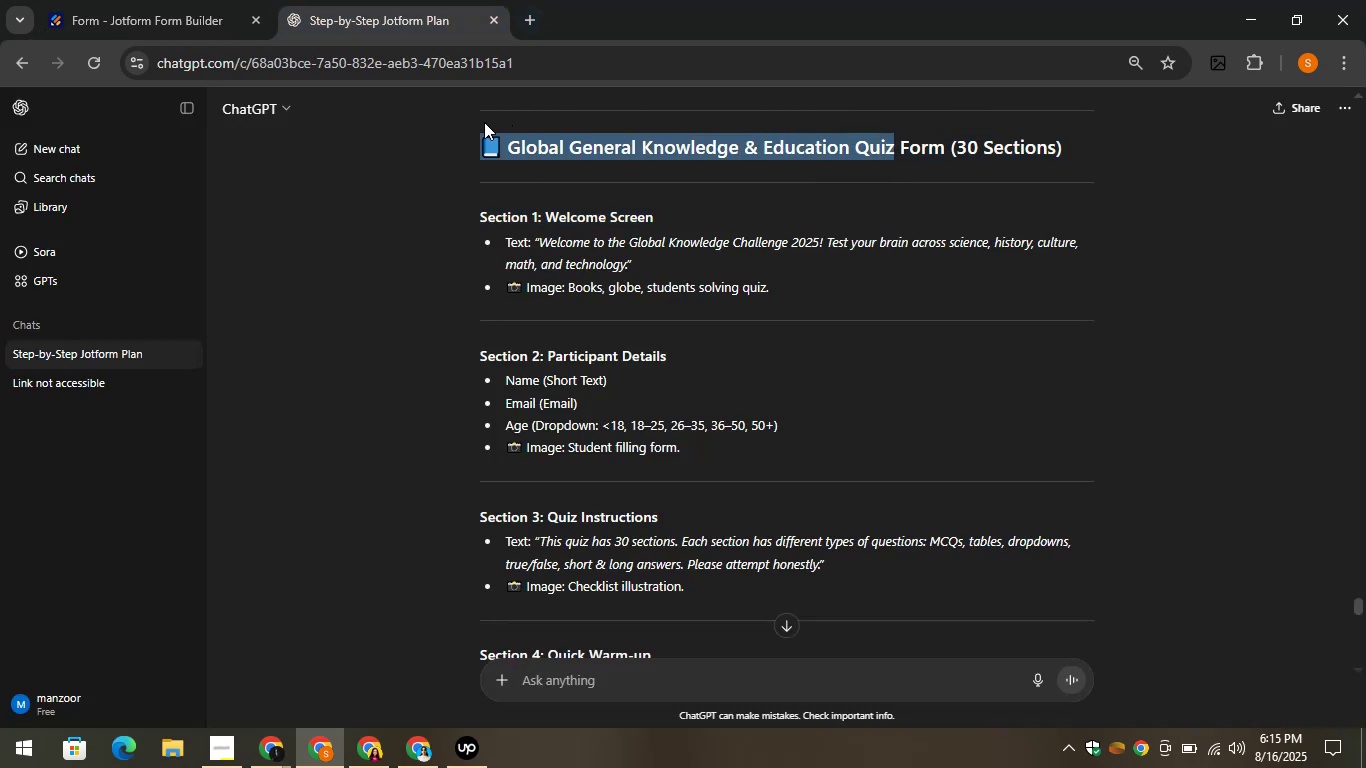 
key(Control+C)
 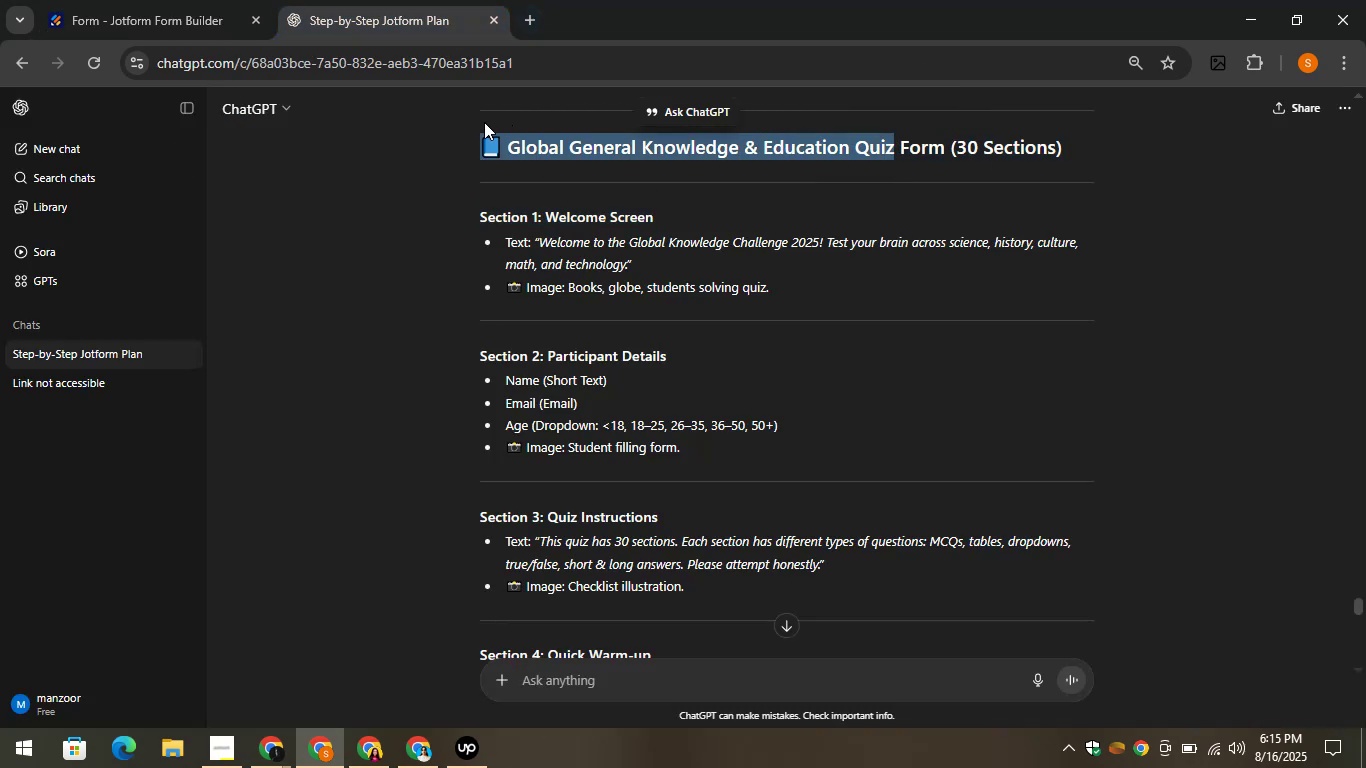 
key(Control+C)
 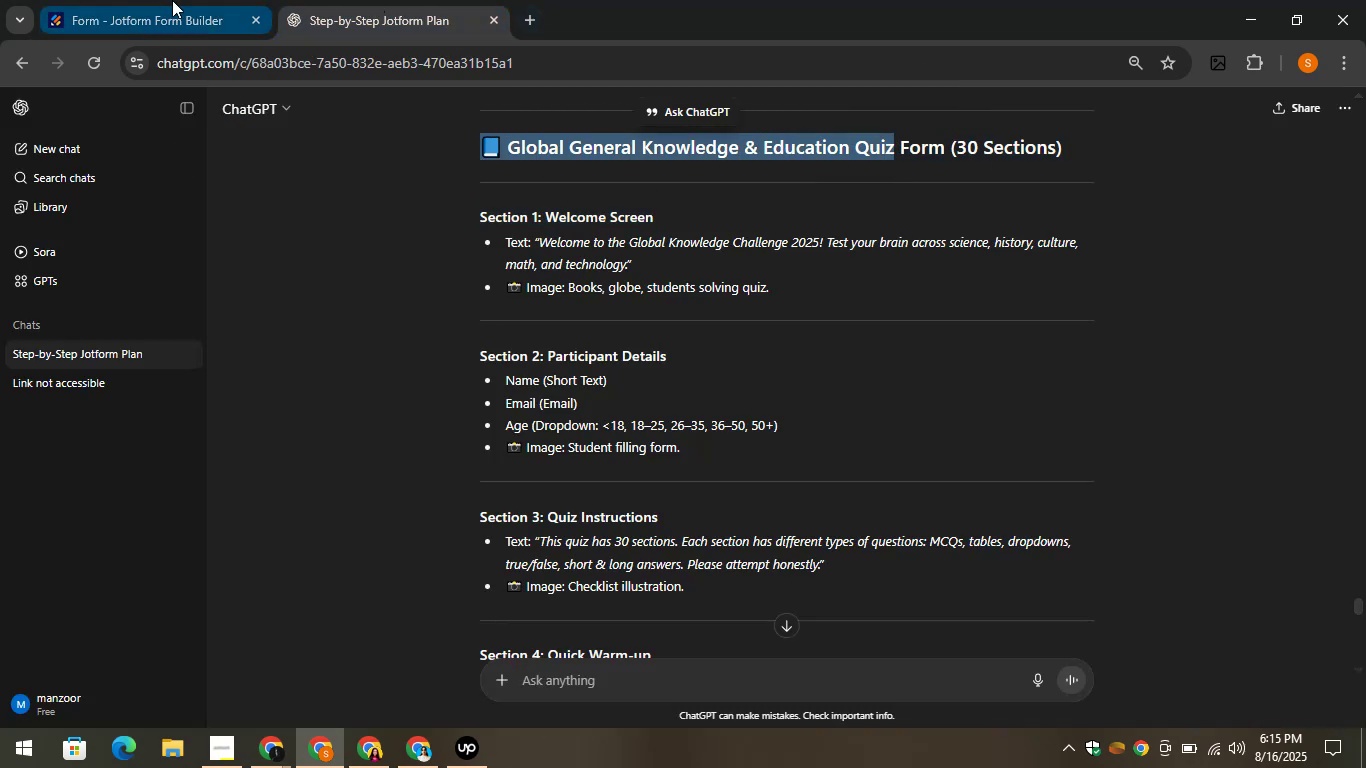 
left_click([159, 0])
 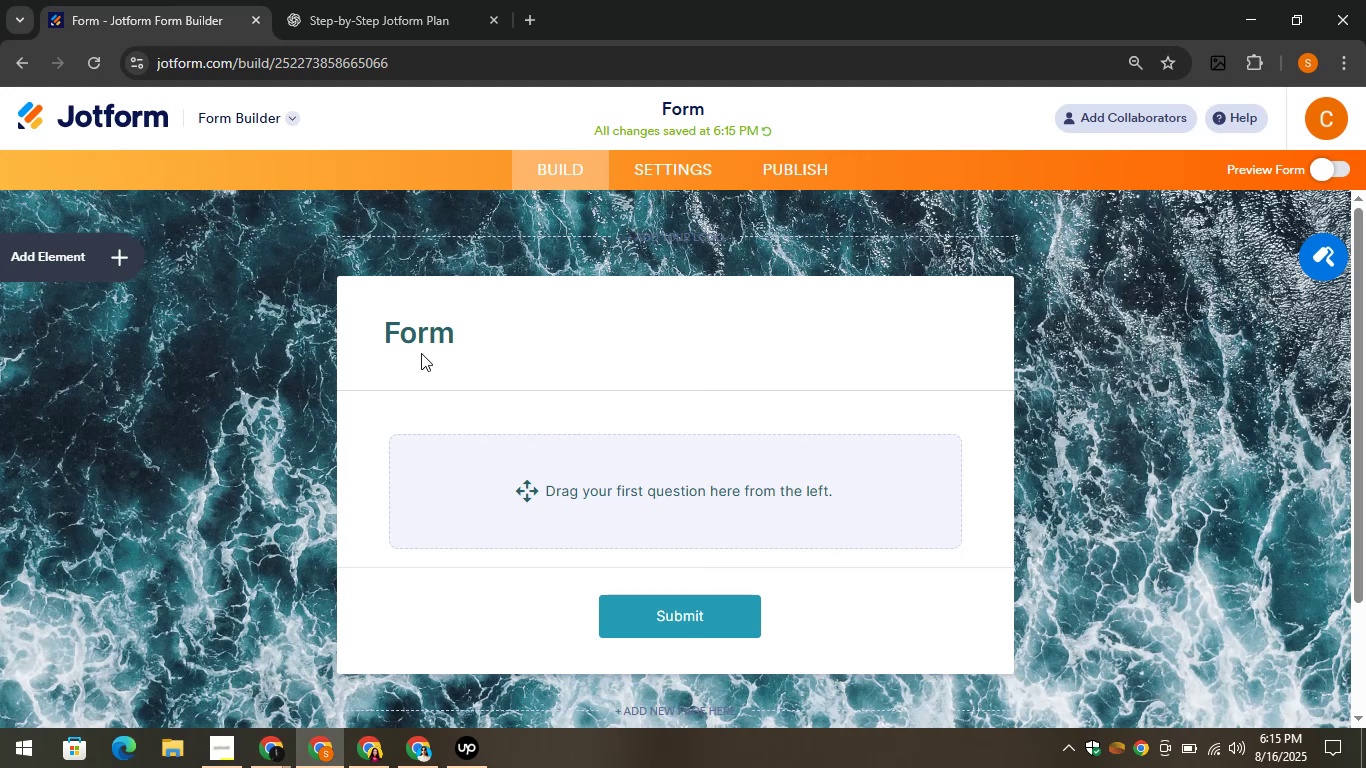 
left_click([421, 338])
 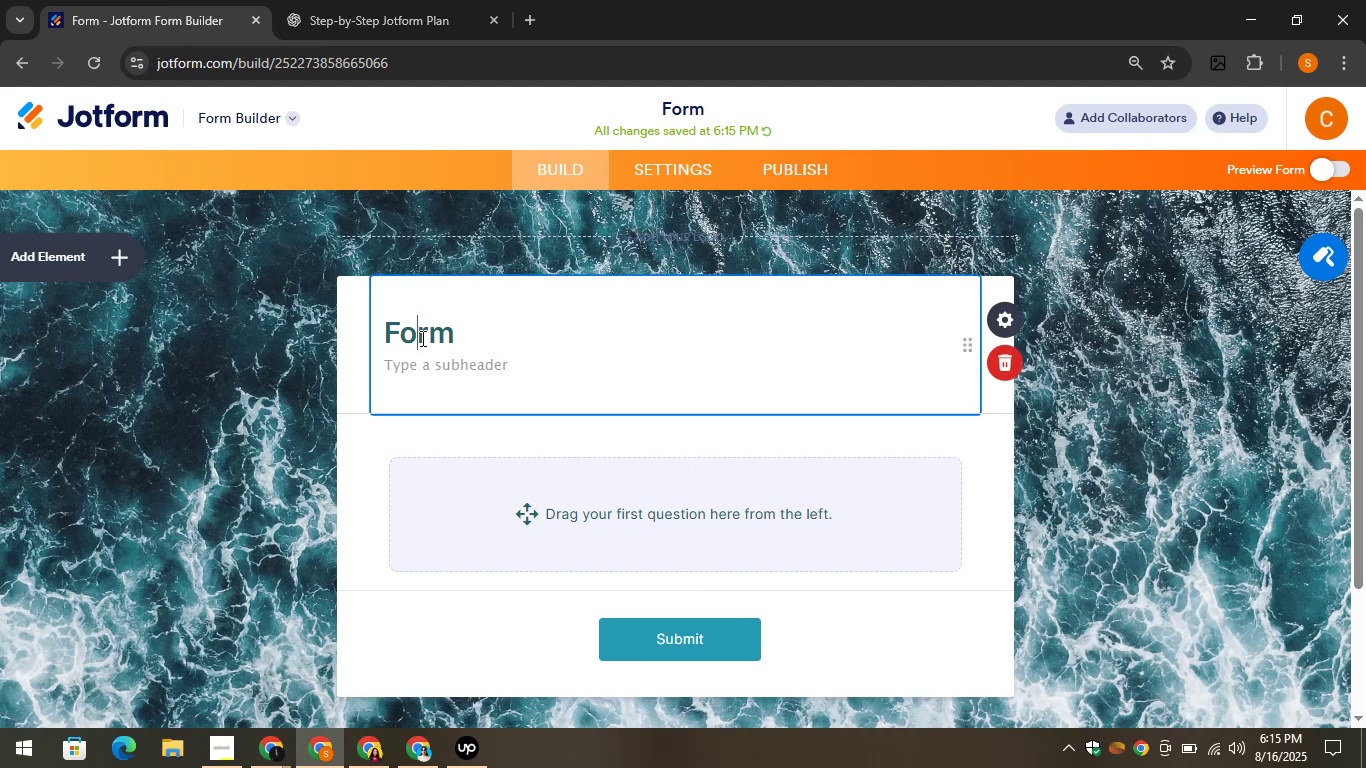 
key(Control+A)
 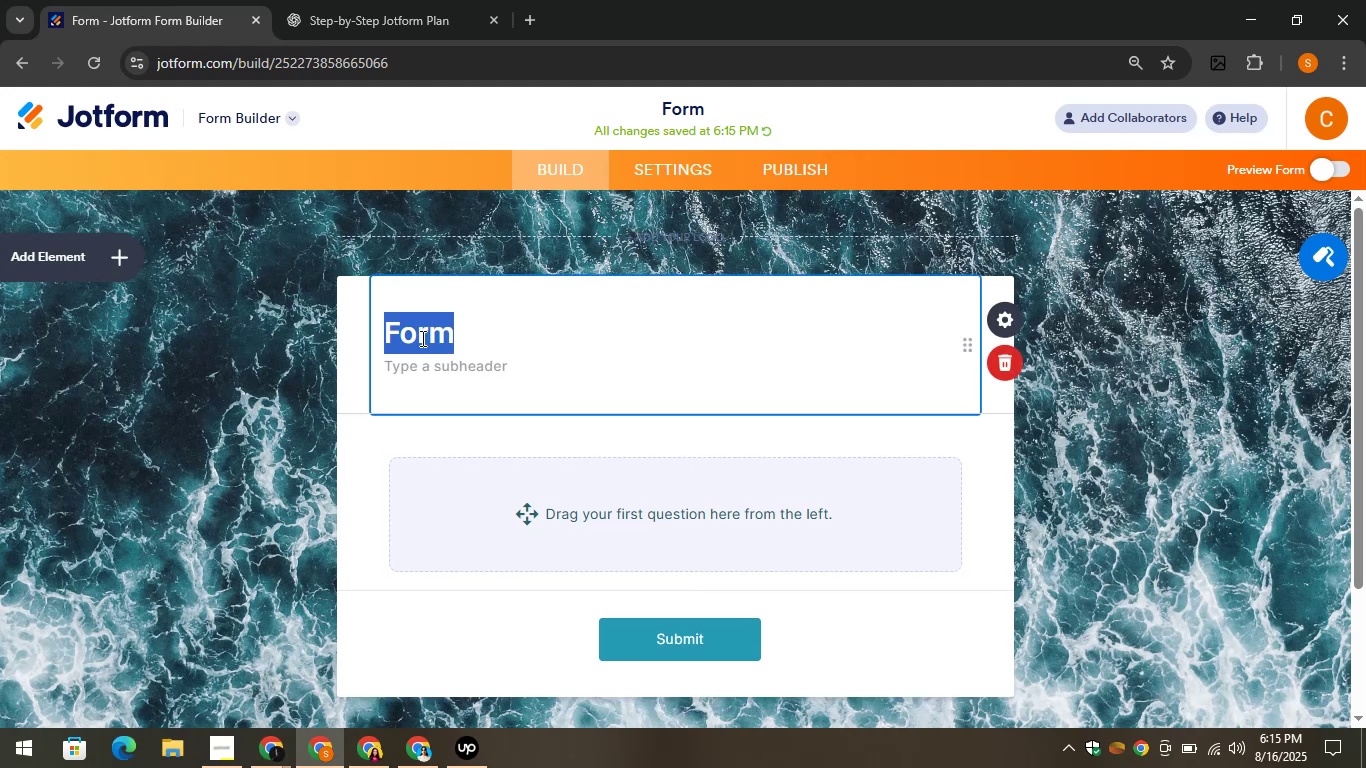 
key(Control+V)
 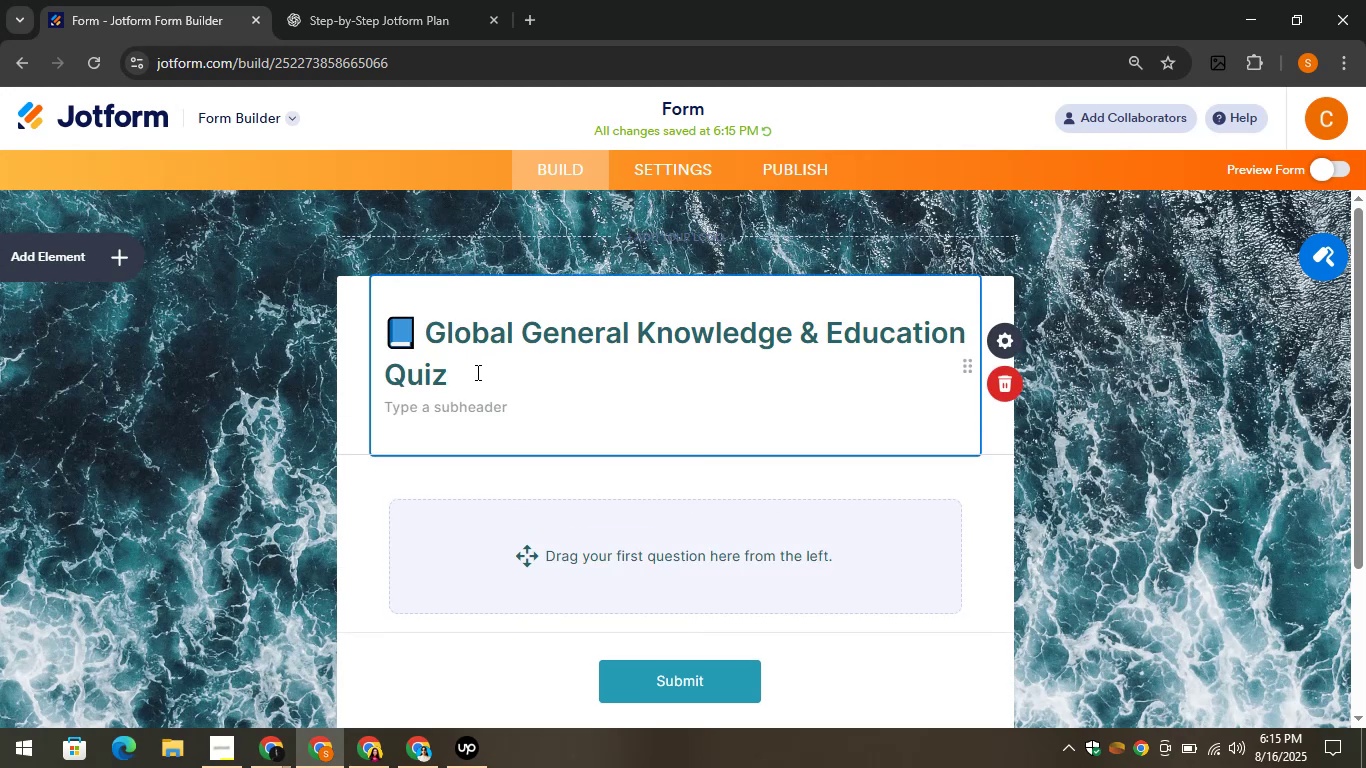 
left_click([495, 420])
 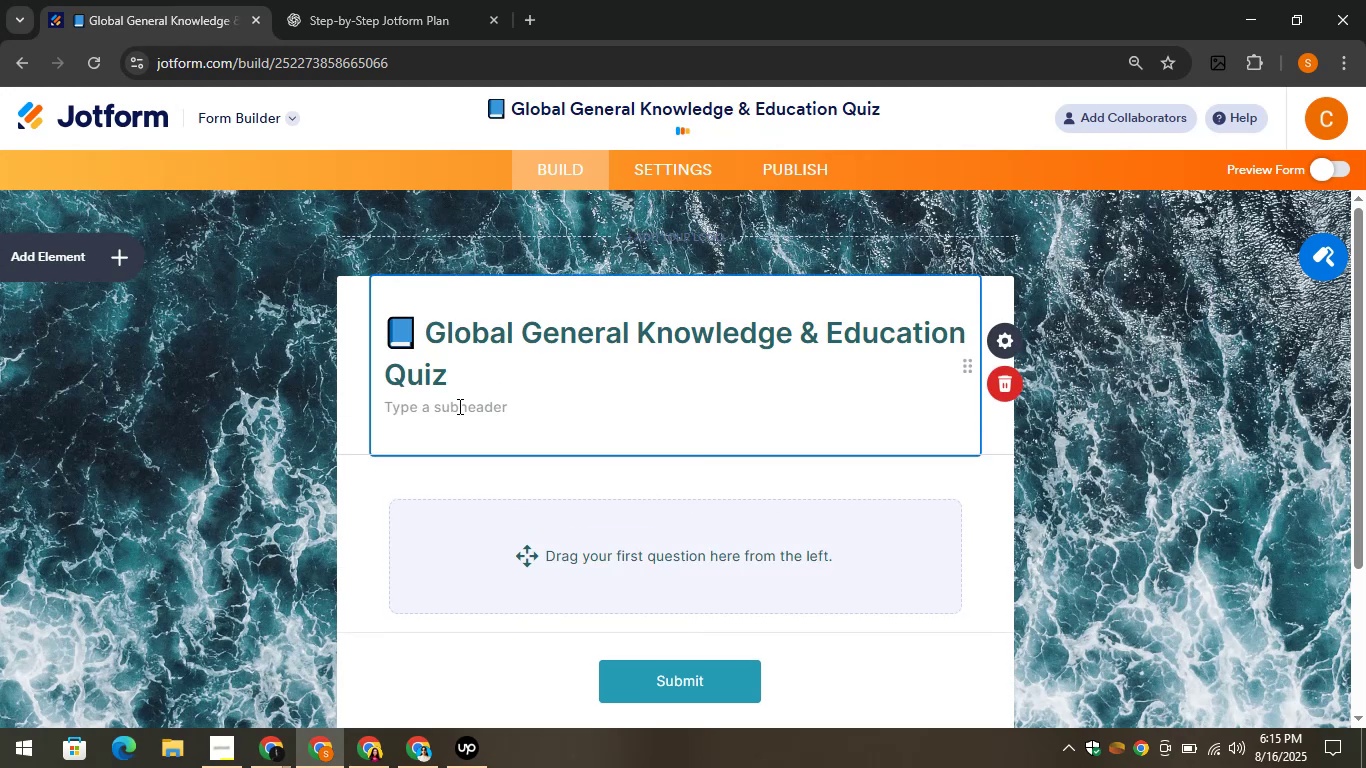 
left_click([458, 406])
 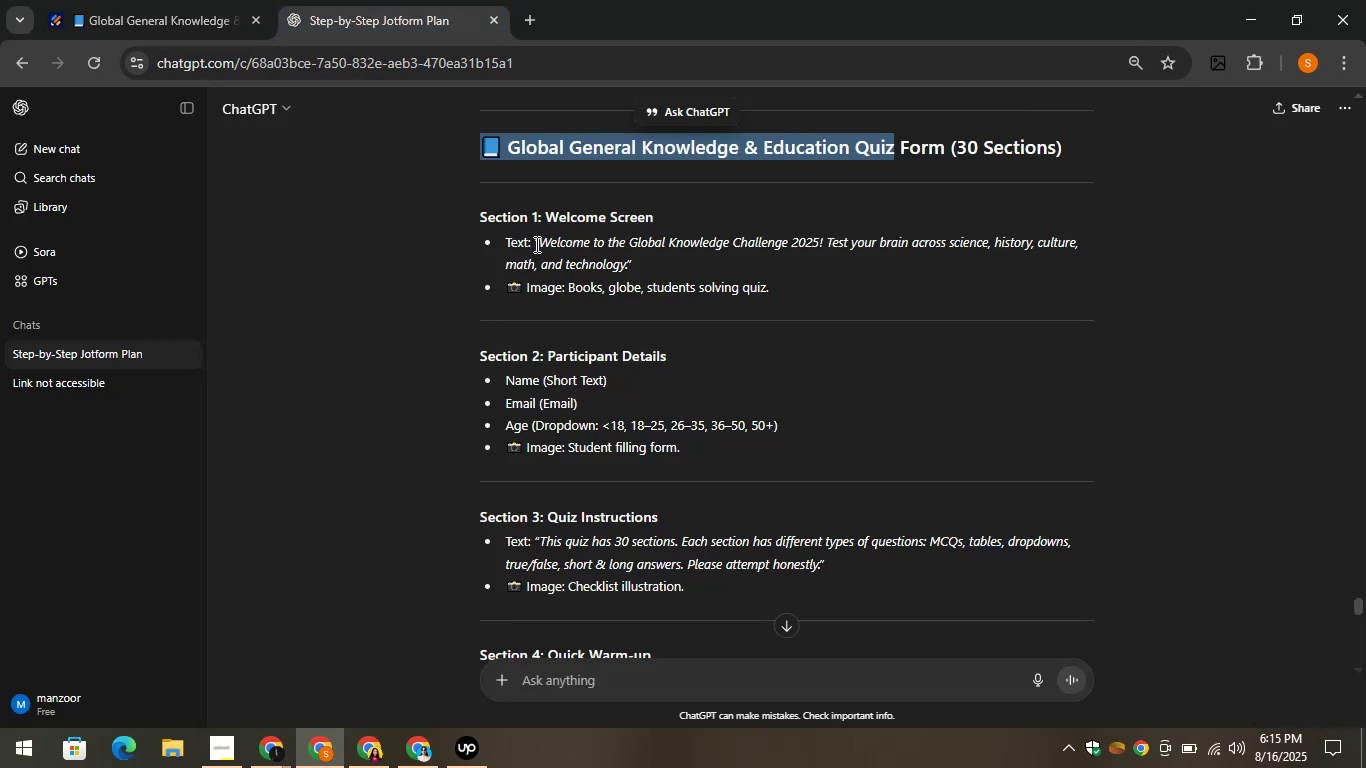 
left_click_drag(start_coordinate=[538, 244], to_coordinate=[627, 268])
 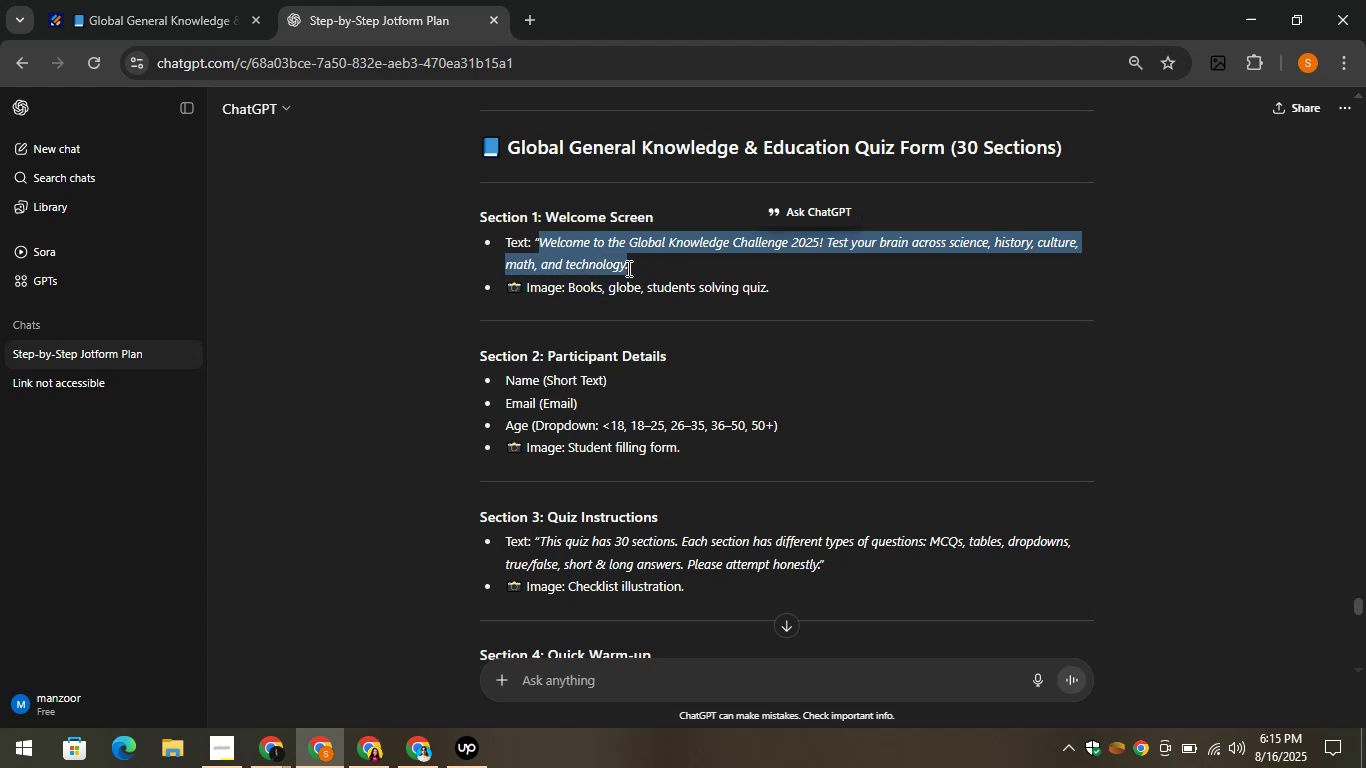 
key(Control+C)
 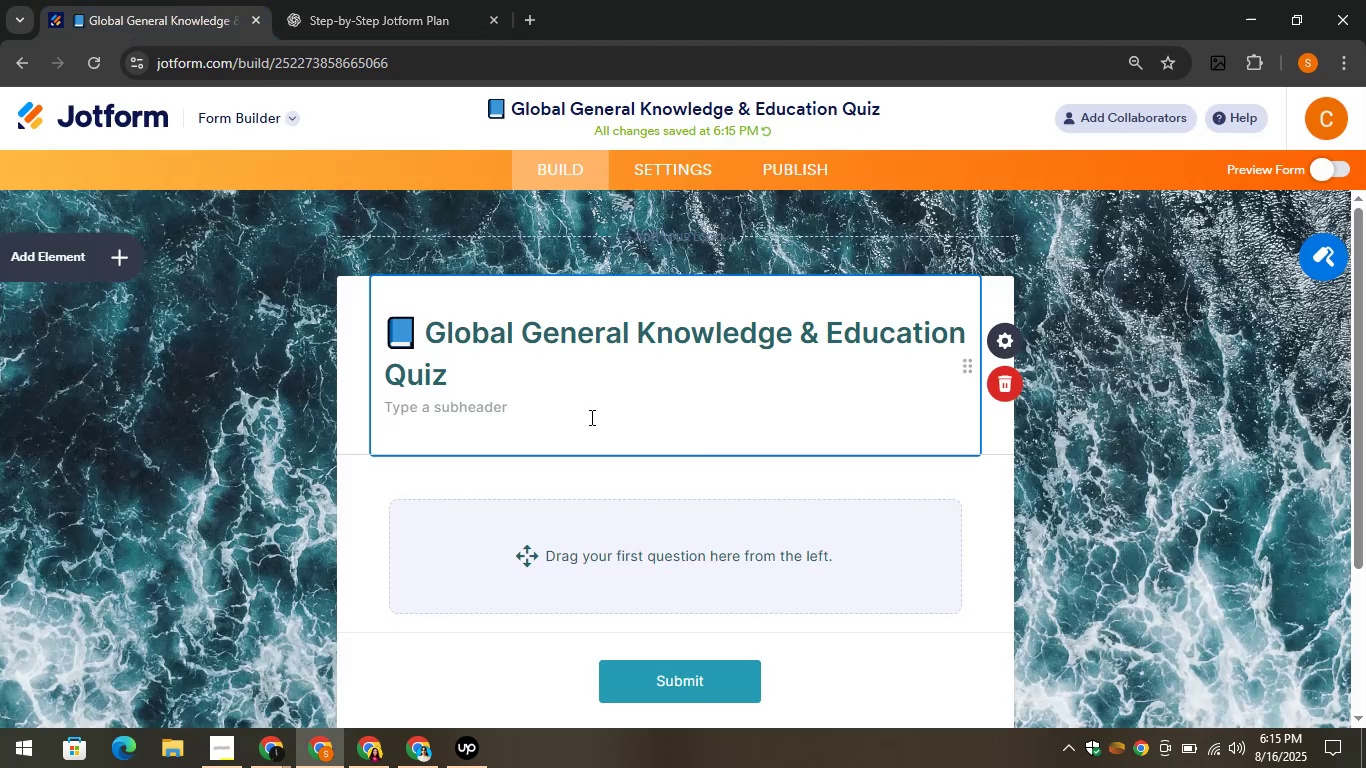 
left_click([528, 397])
 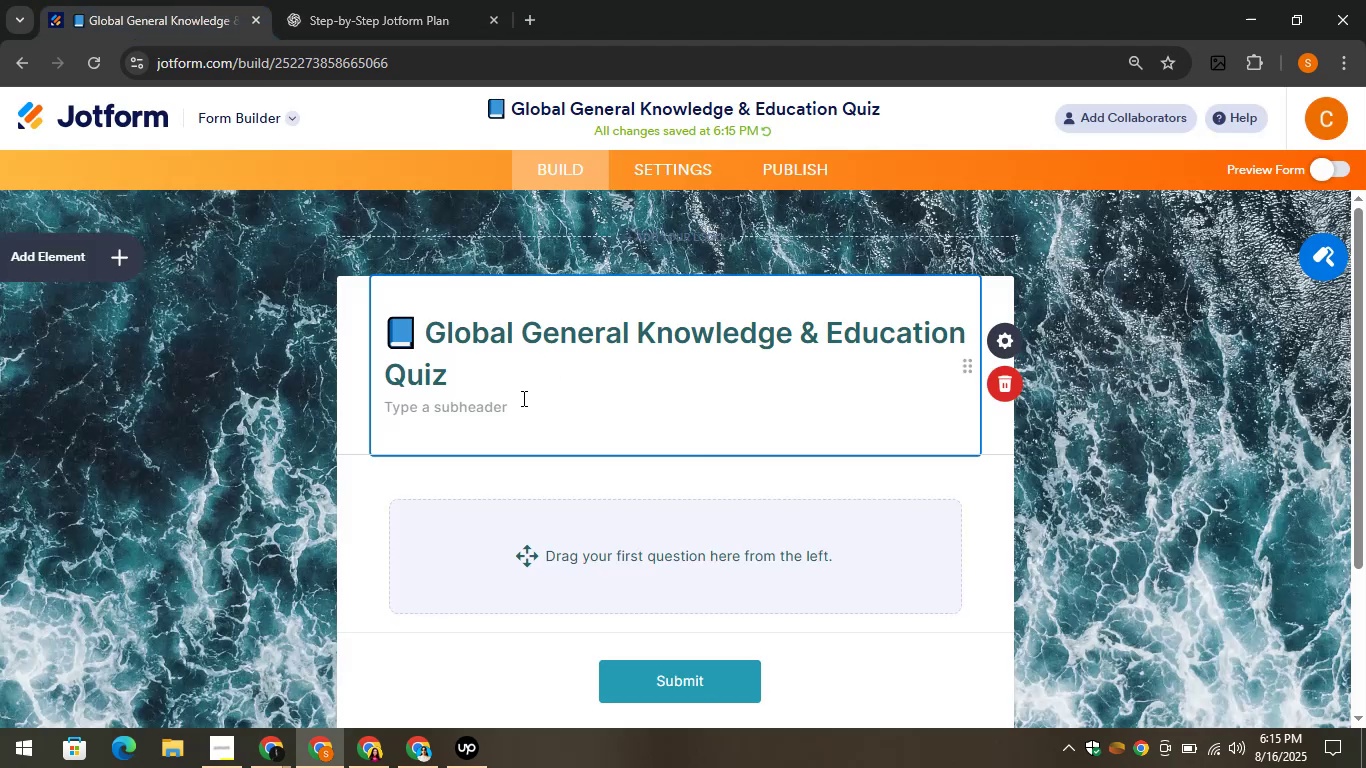 
key(Control+V)
 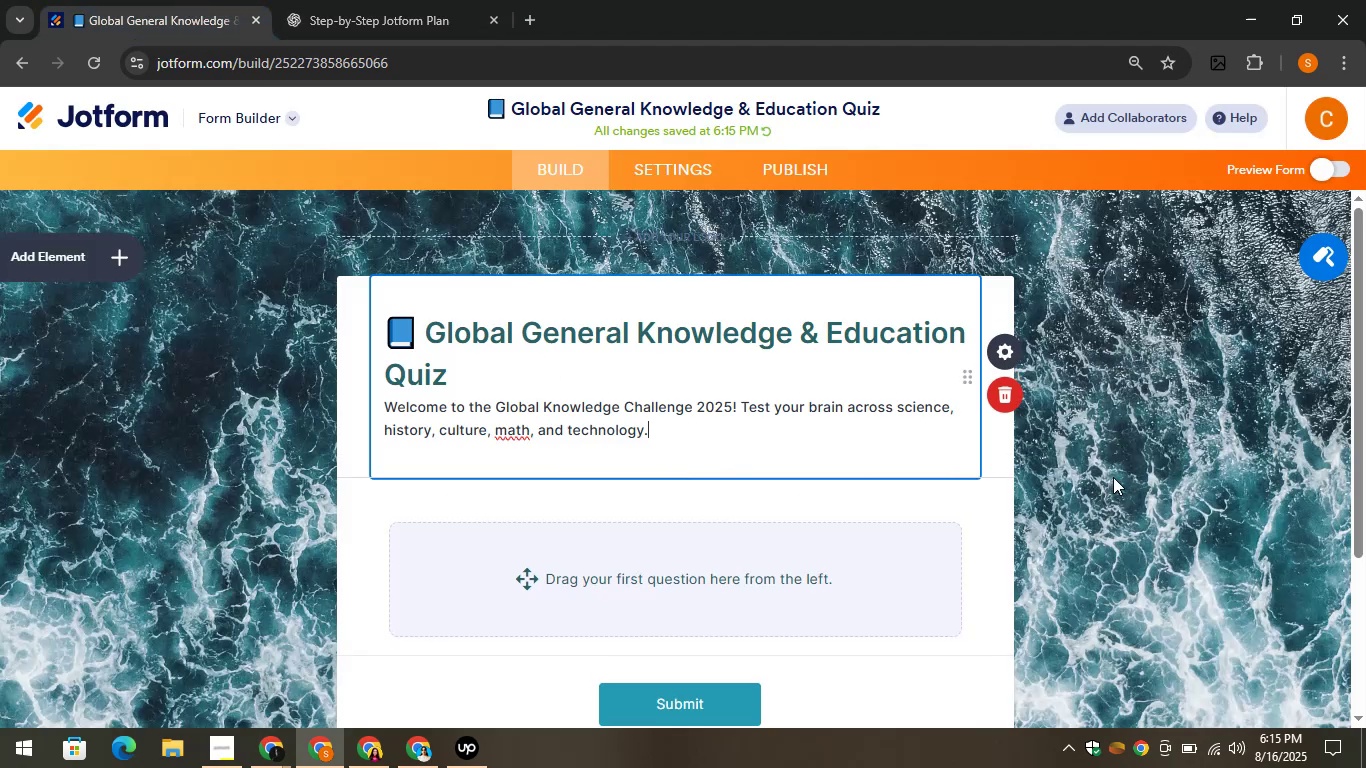 
left_click([1110, 476])
 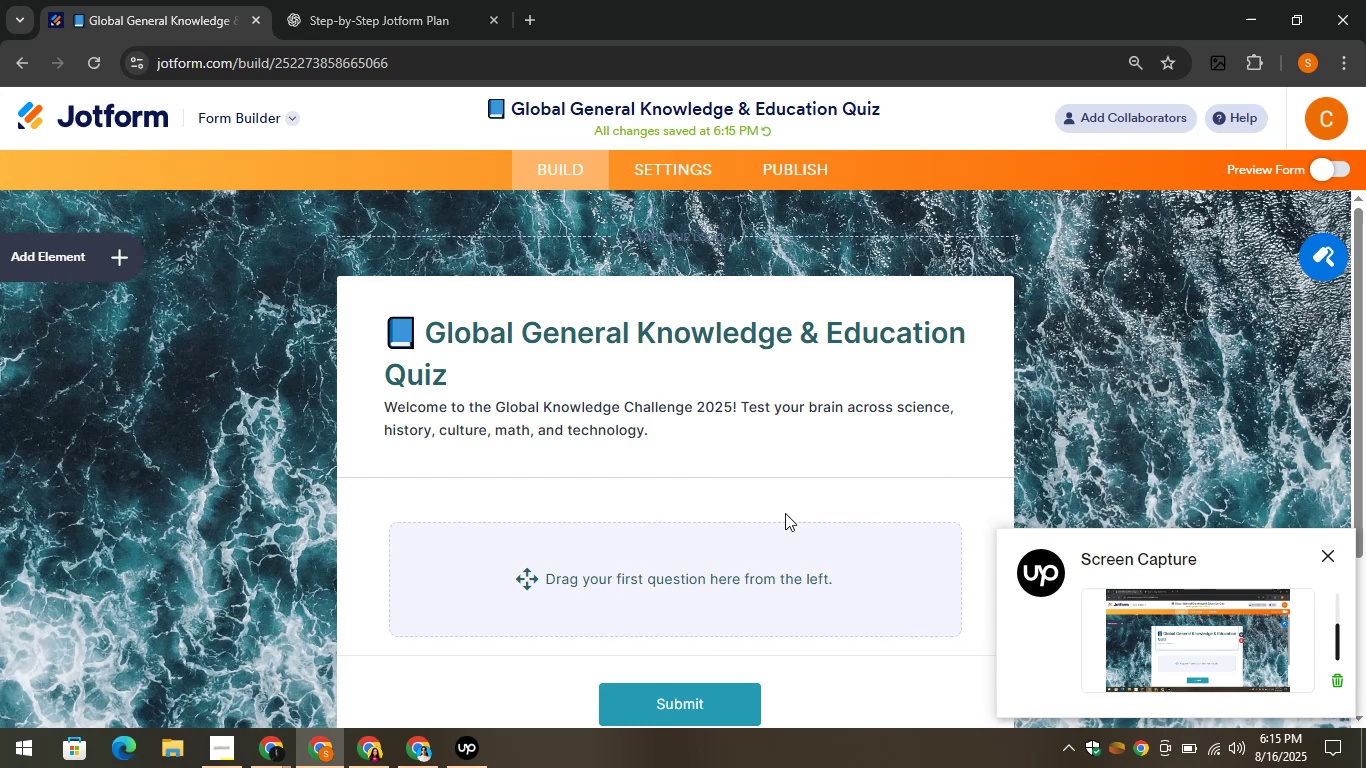 
wait(5.56)
 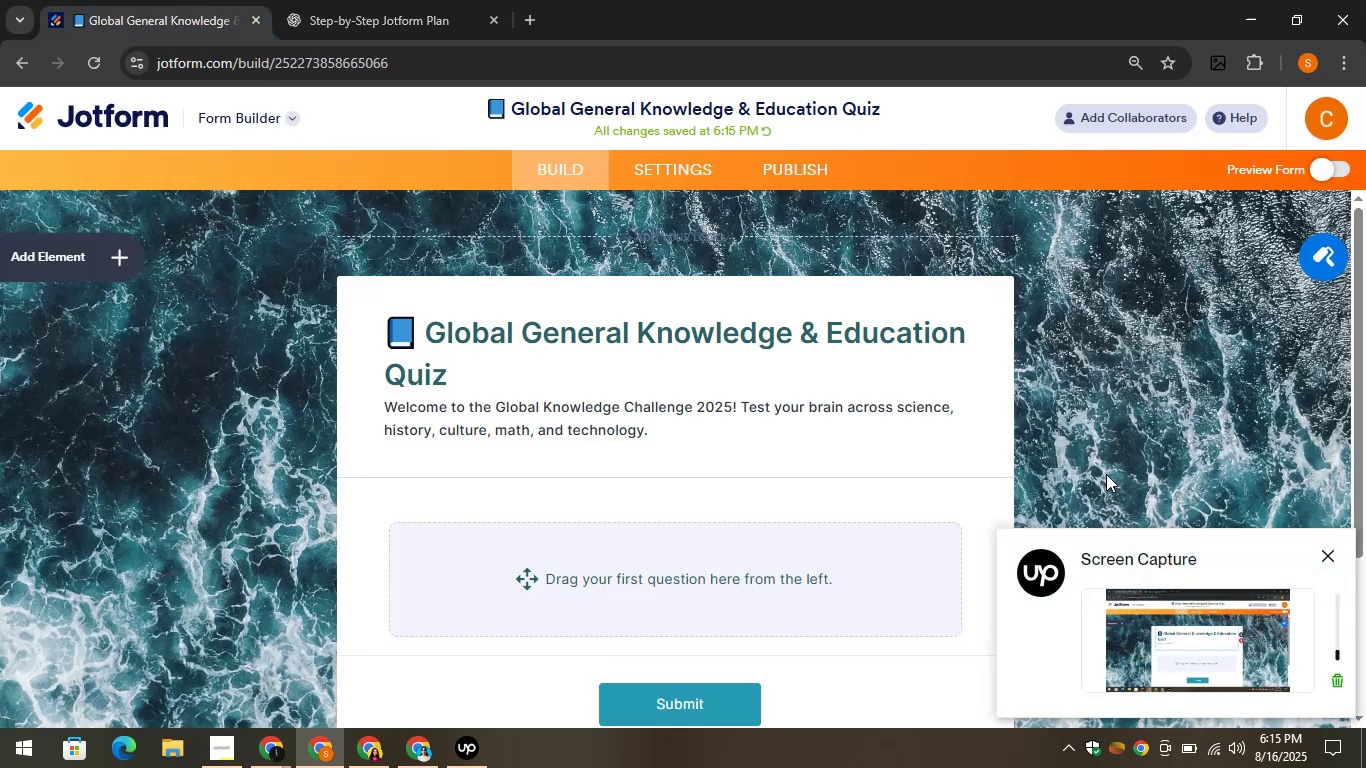 
scroll: coordinate [677, 445], scroll_direction: down, amount: 1.0
 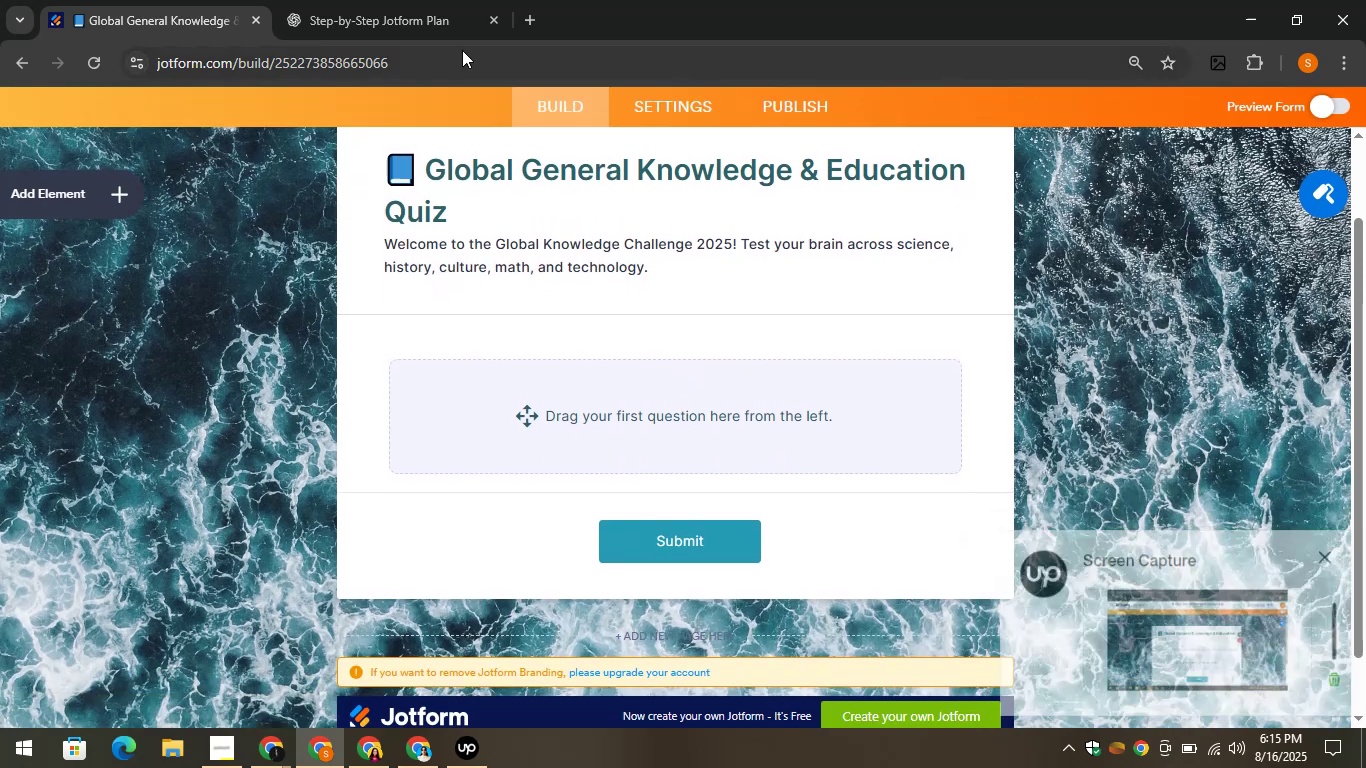 
left_click([409, 0])
 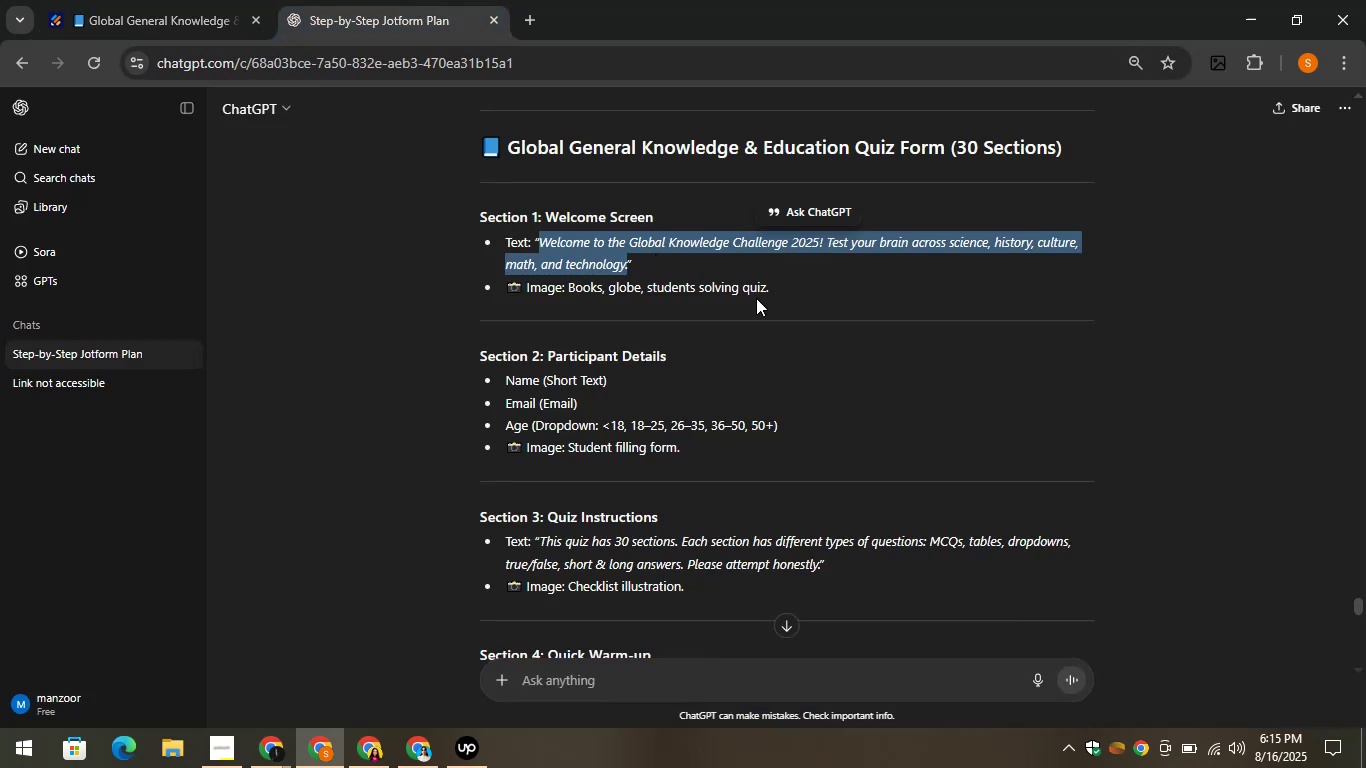 
left_click_drag(start_coordinate=[786, 289], to_coordinate=[565, 290])
 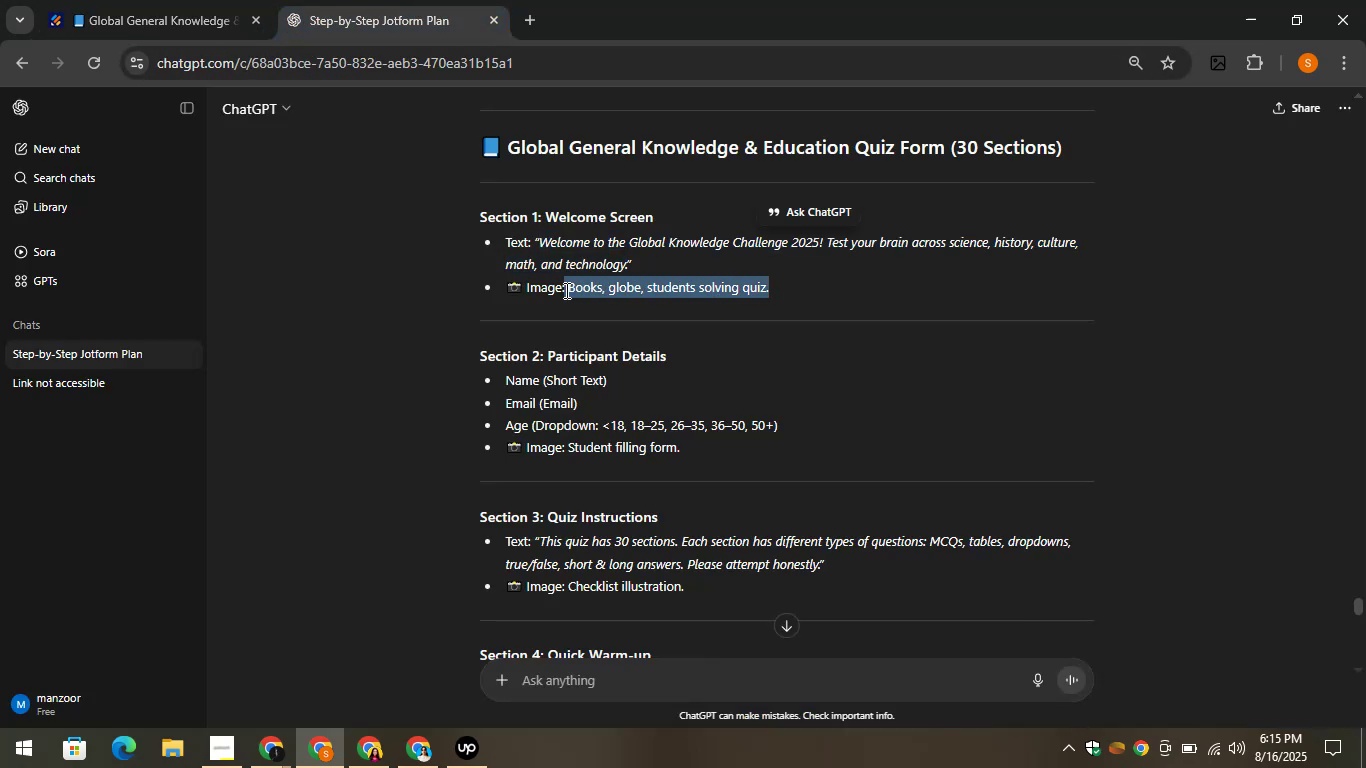 
type(Cc)
 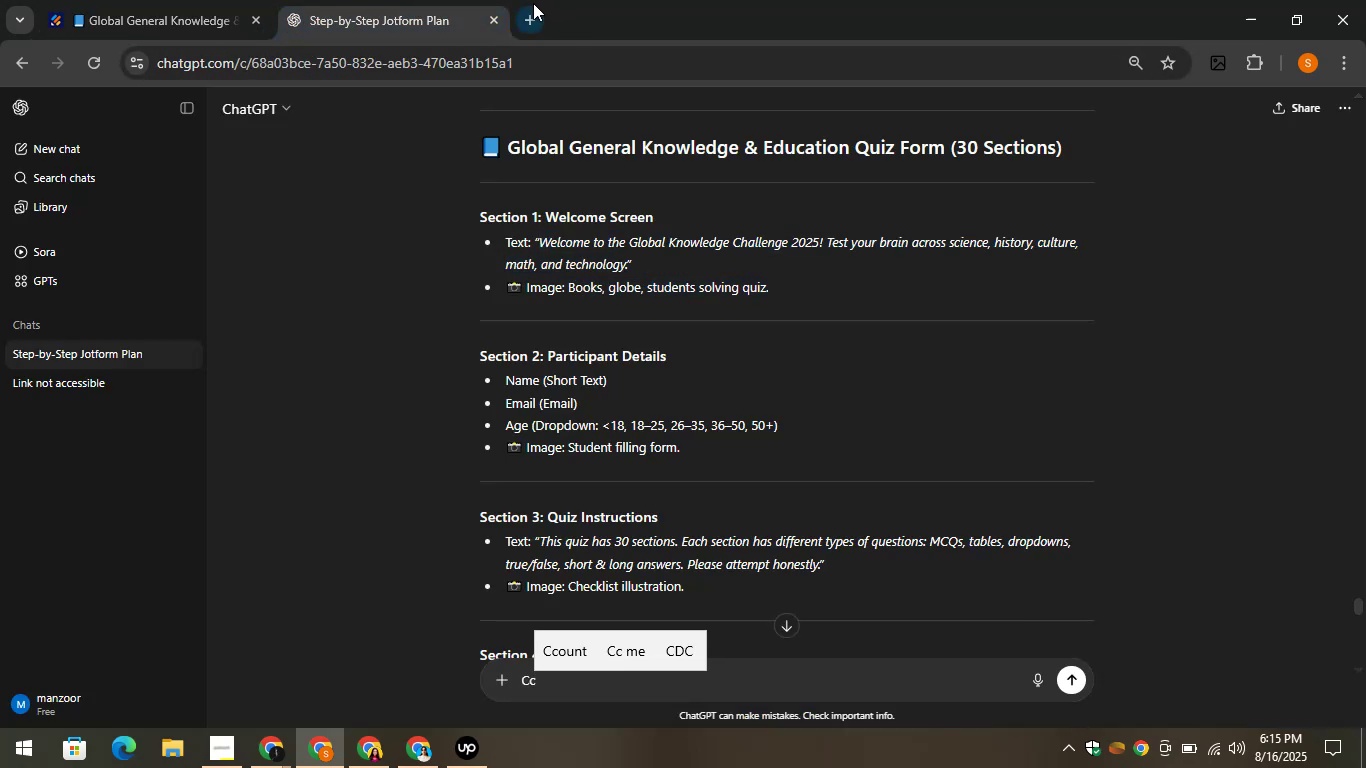 
left_click([533, 3])
 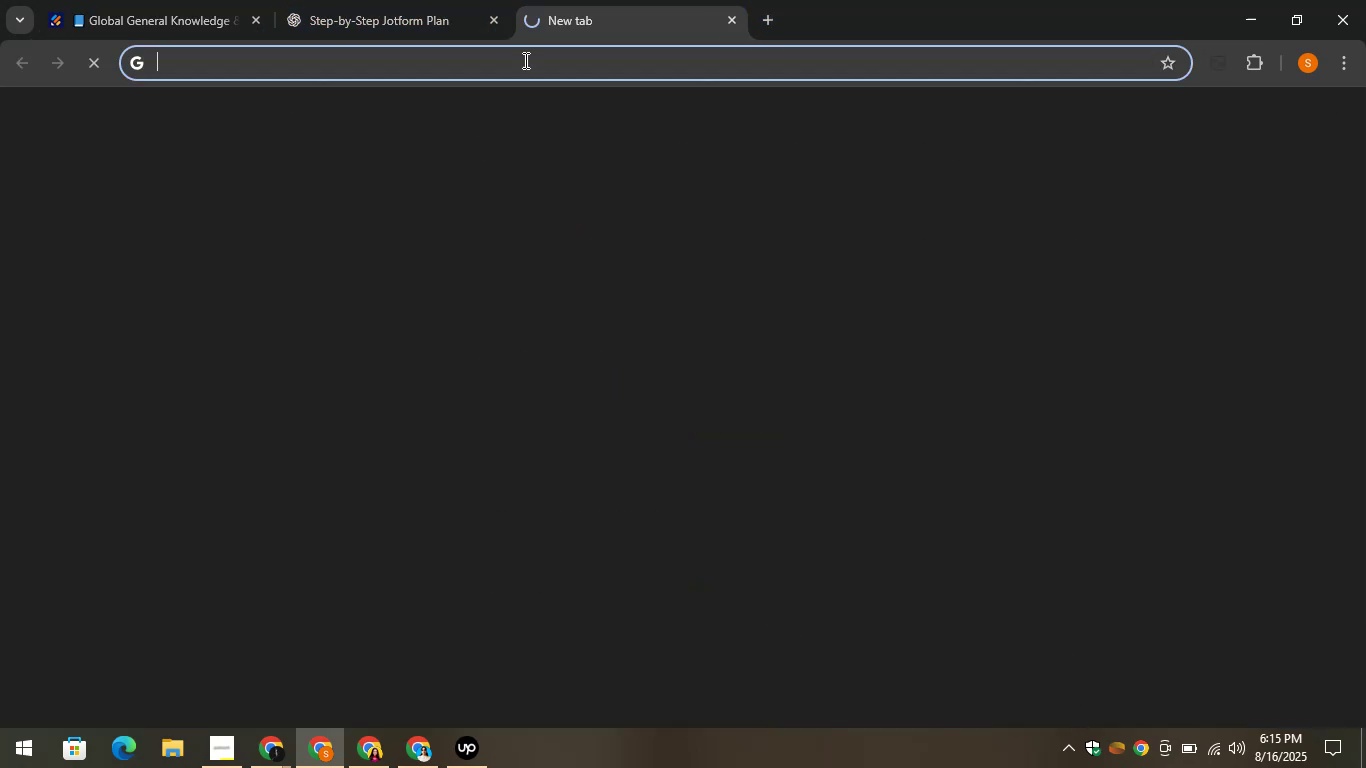 
key(Shift+V)
 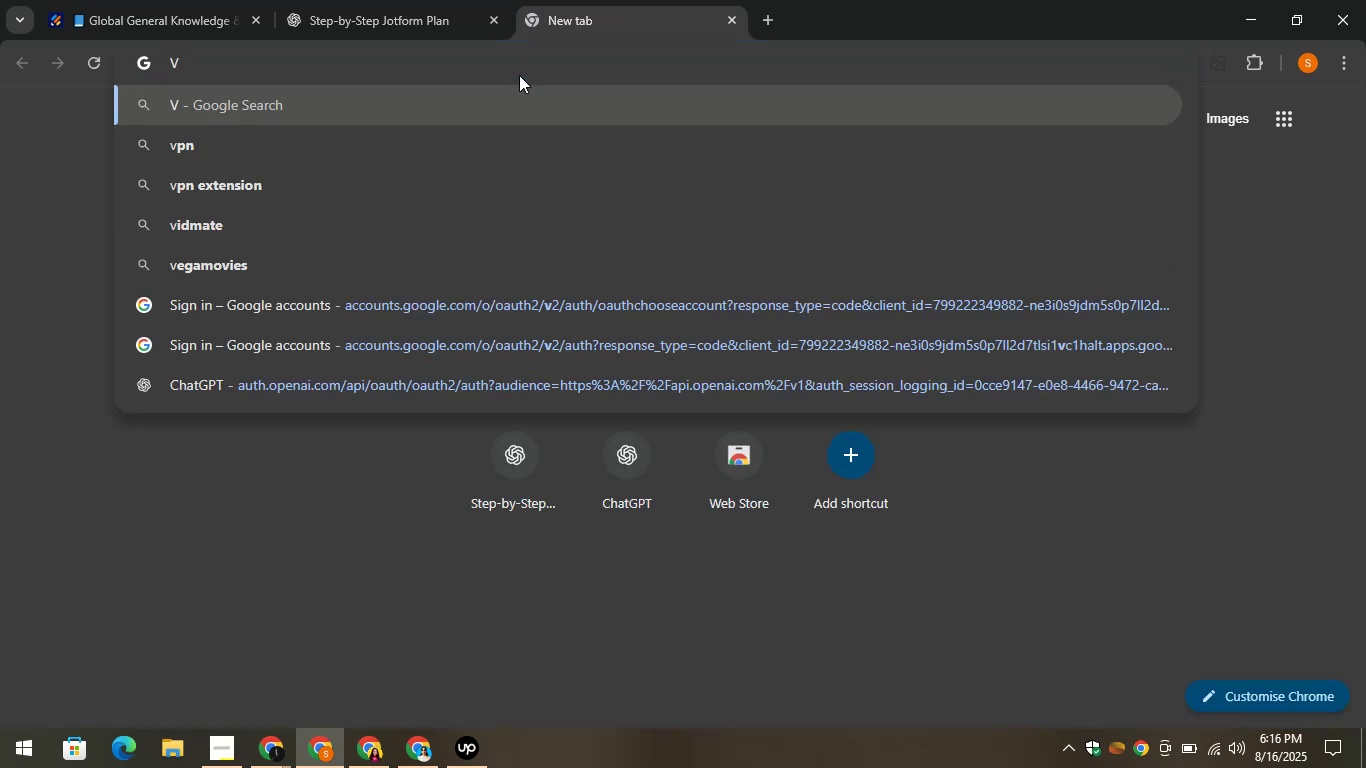 
key(Backspace)
 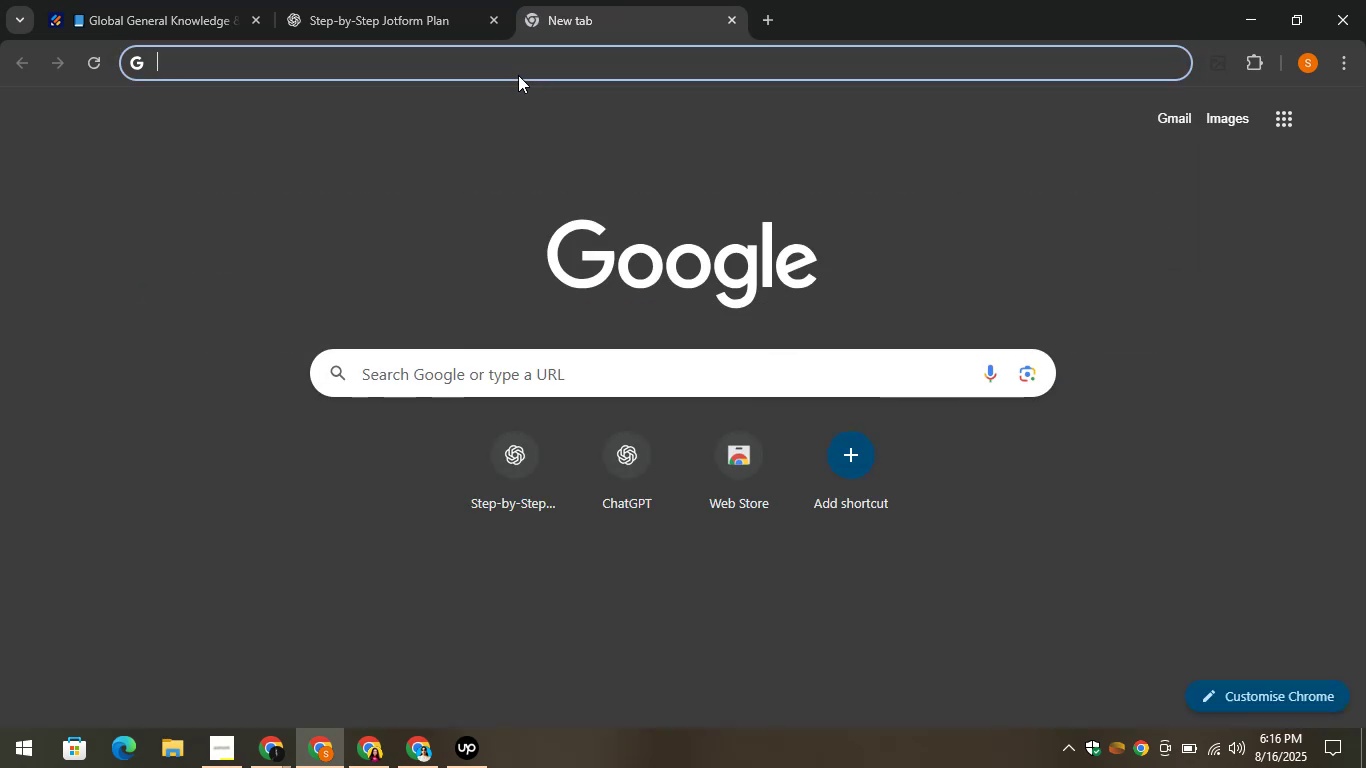 
key(Control+V)
 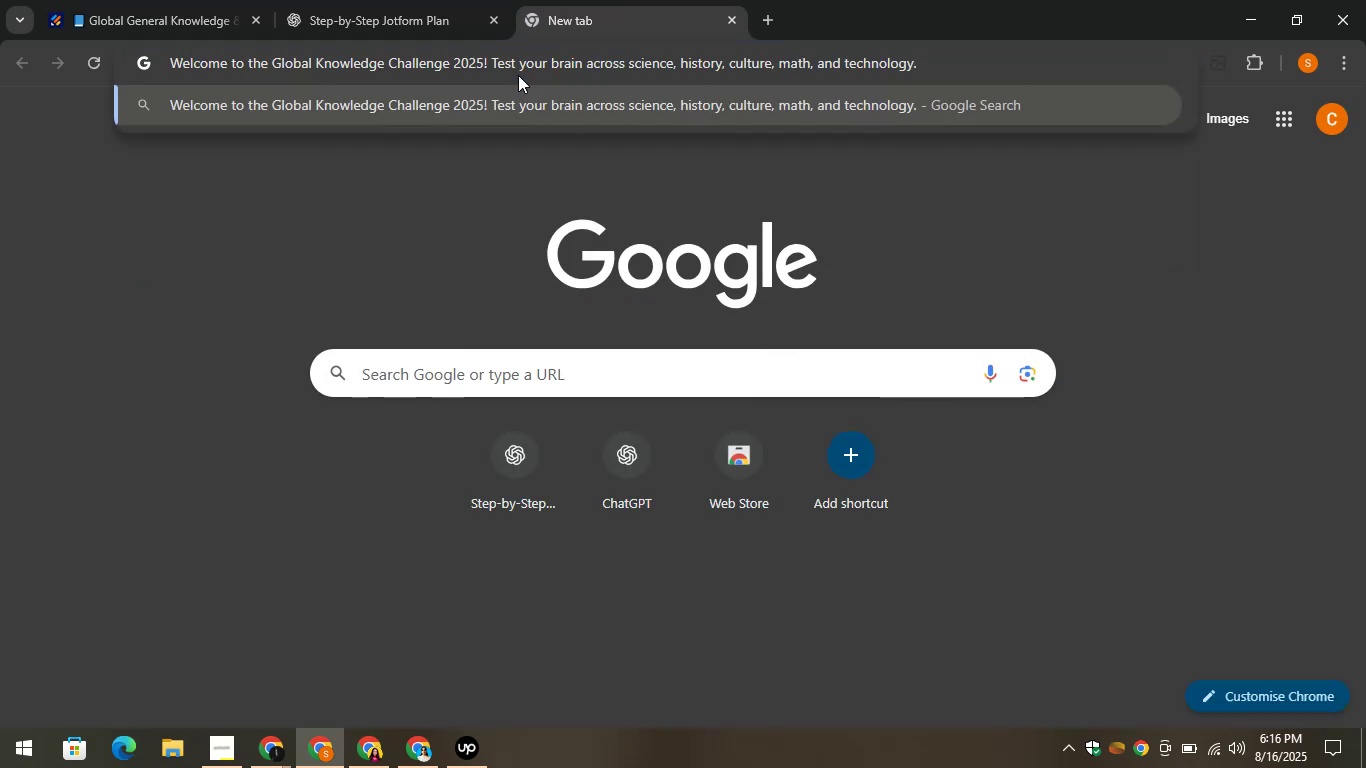 
key(Enter)
 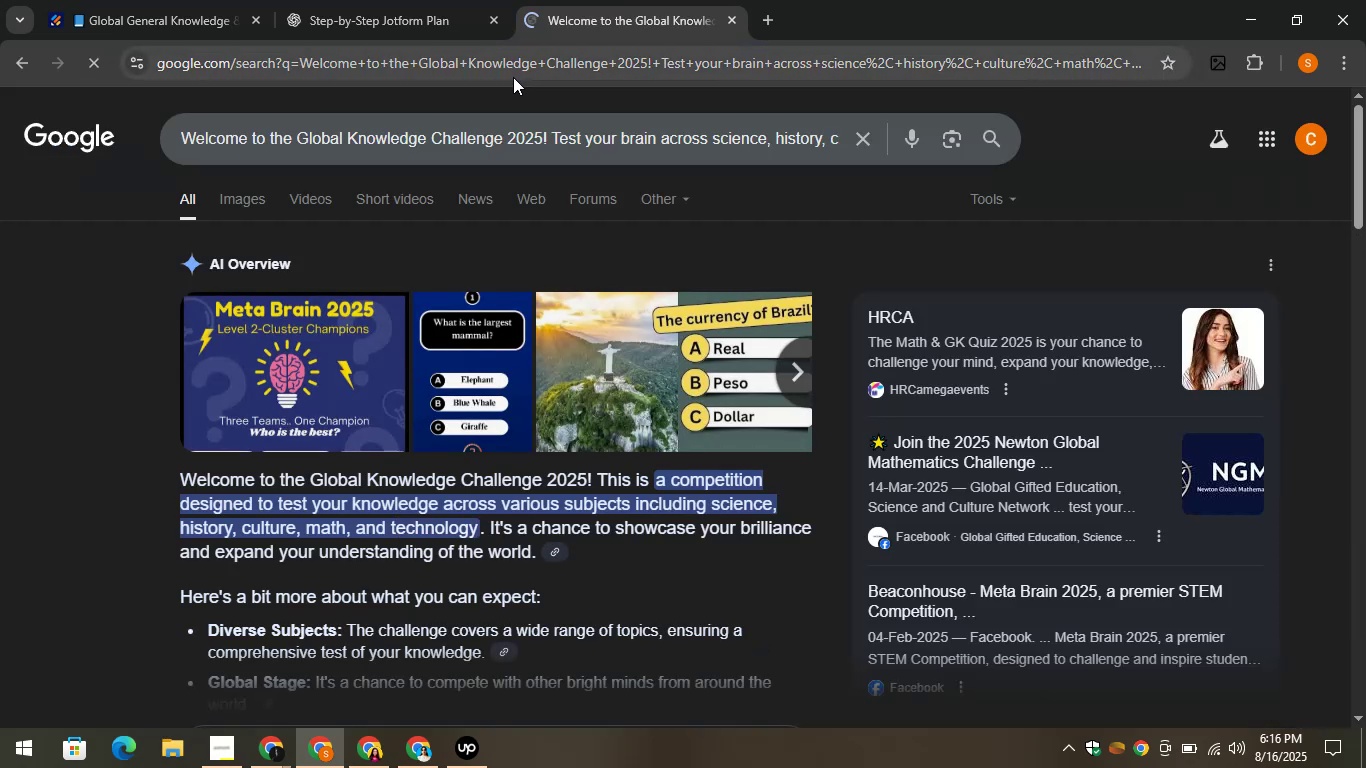 
left_click([219, 189])
 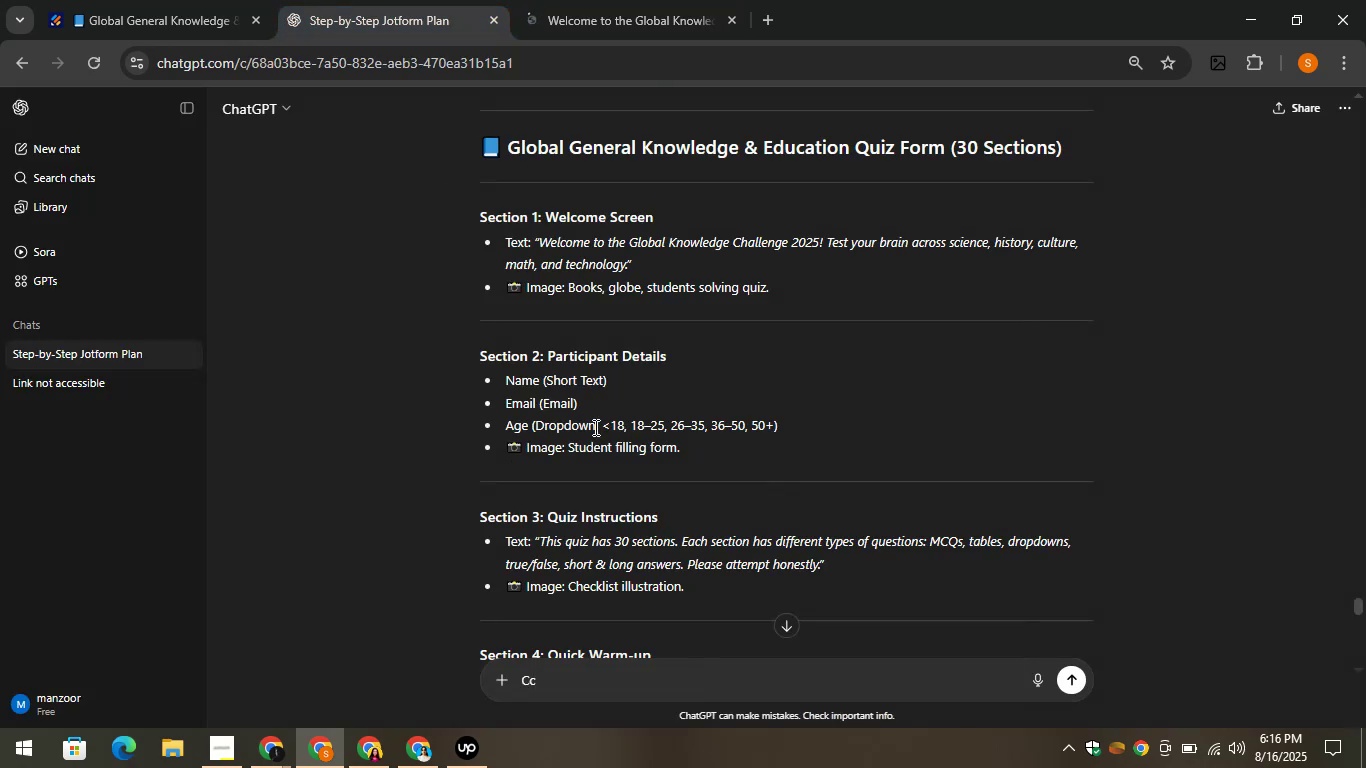 
left_click_drag(start_coordinate=[790, 290], to_coordinate=[571, 287])
 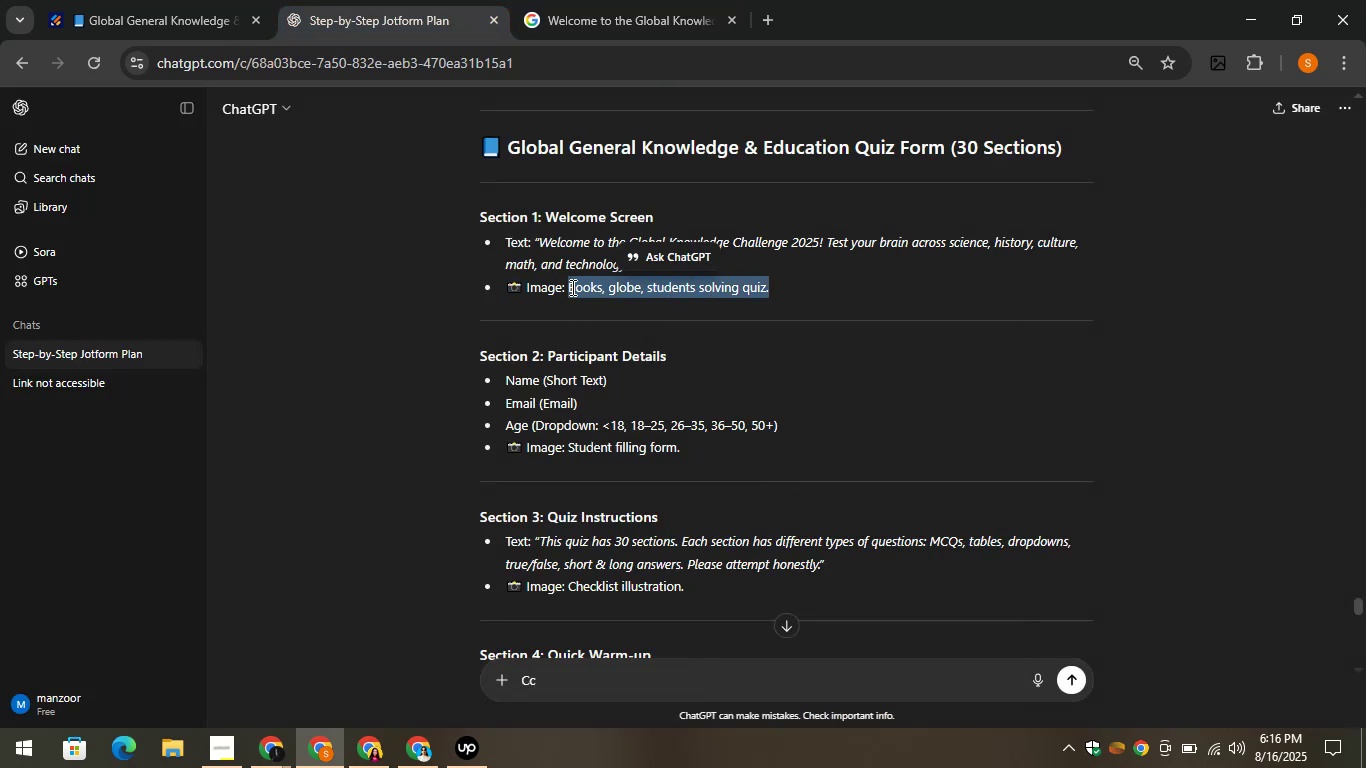 
right_click([571, 287])
 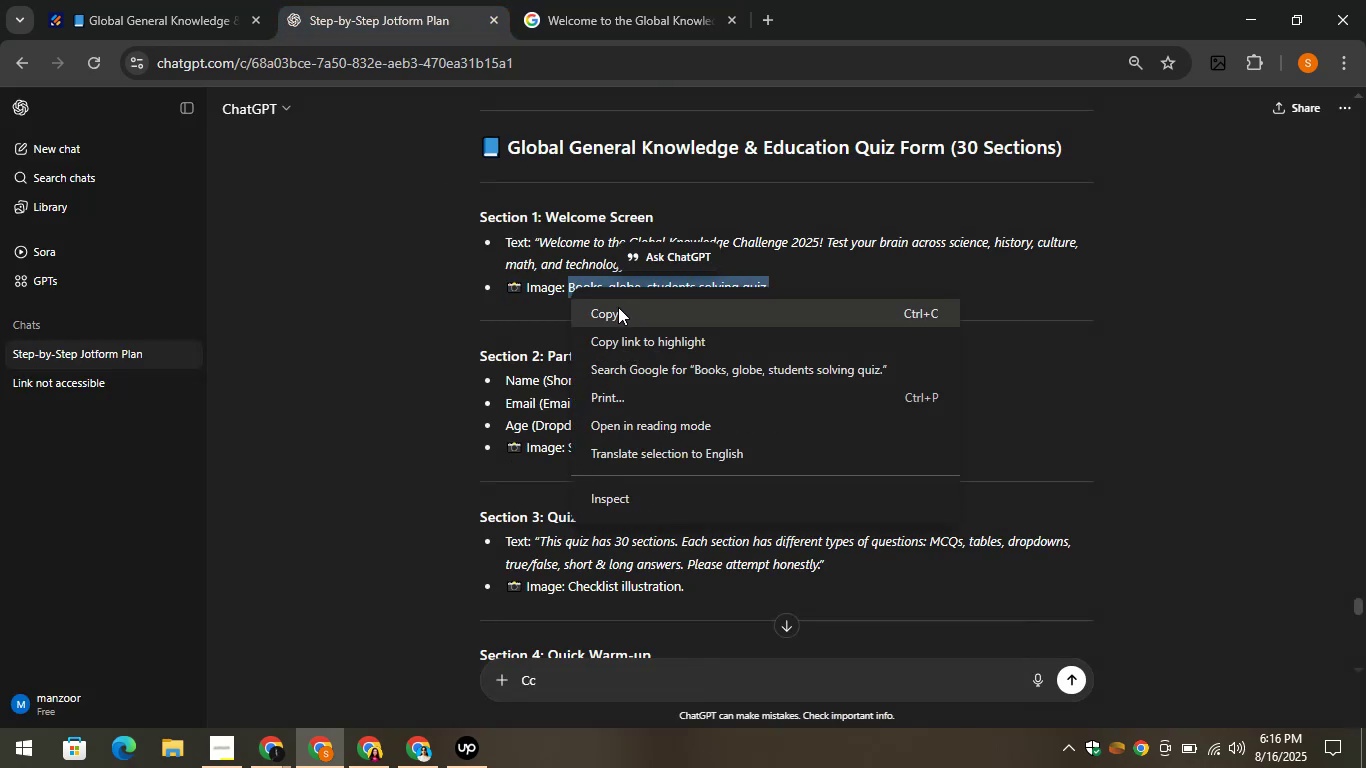 
left_click([618, 307])
 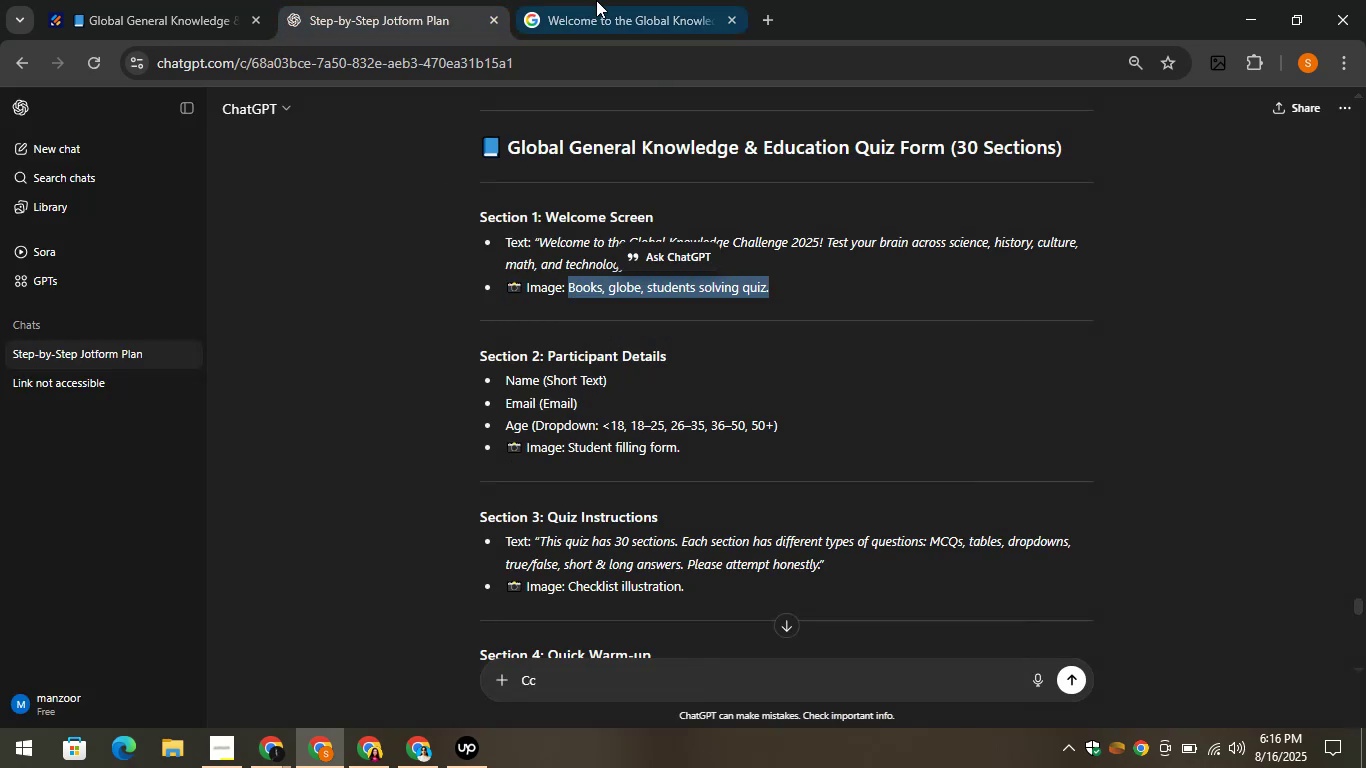 
left_click([591, 0])
 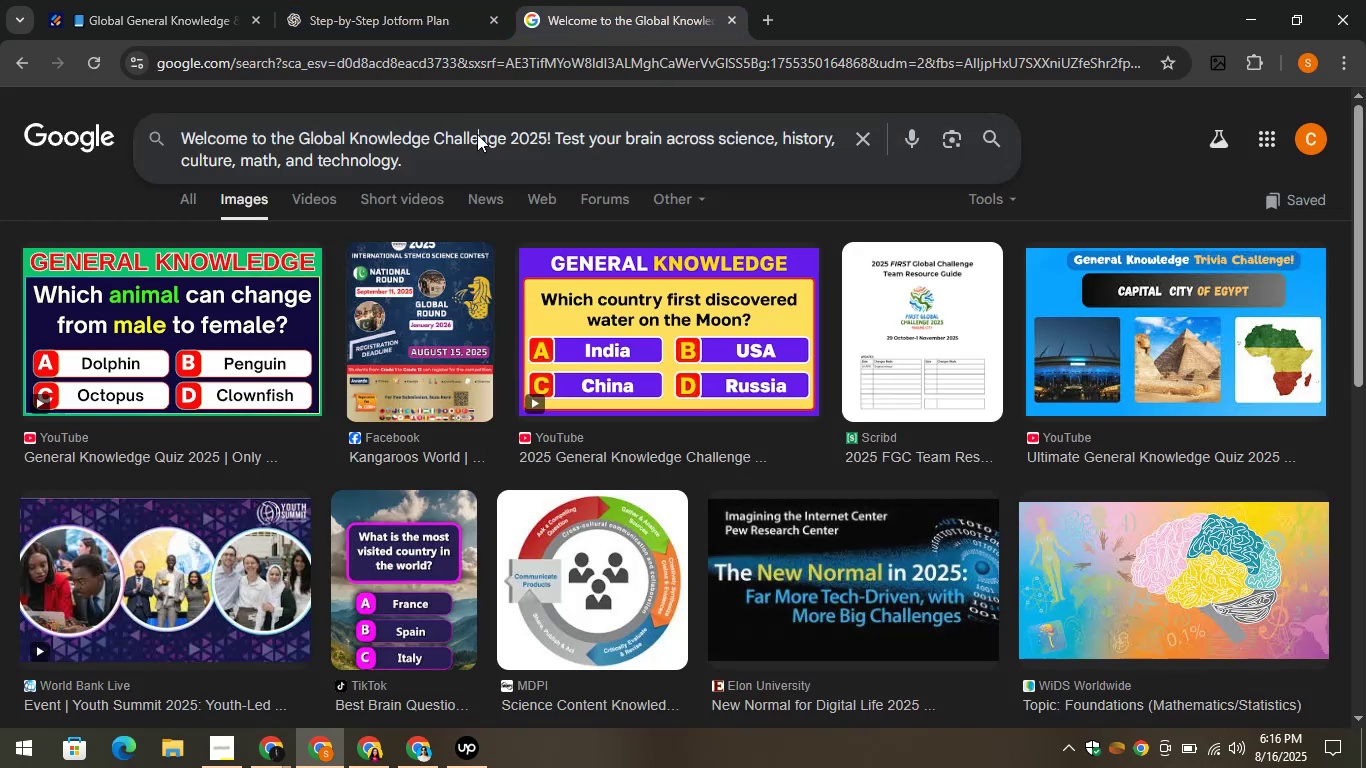 
key(Control+A)
 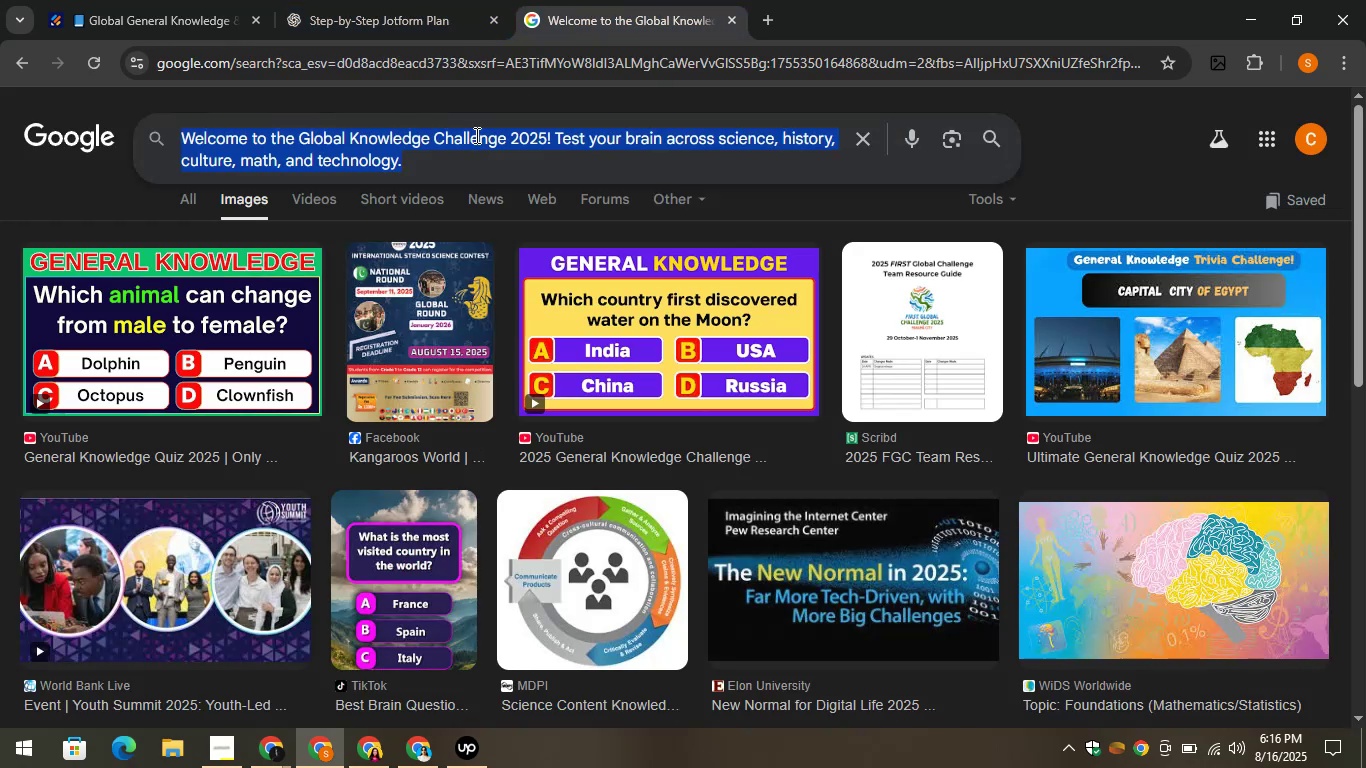 
key(Control+V)
 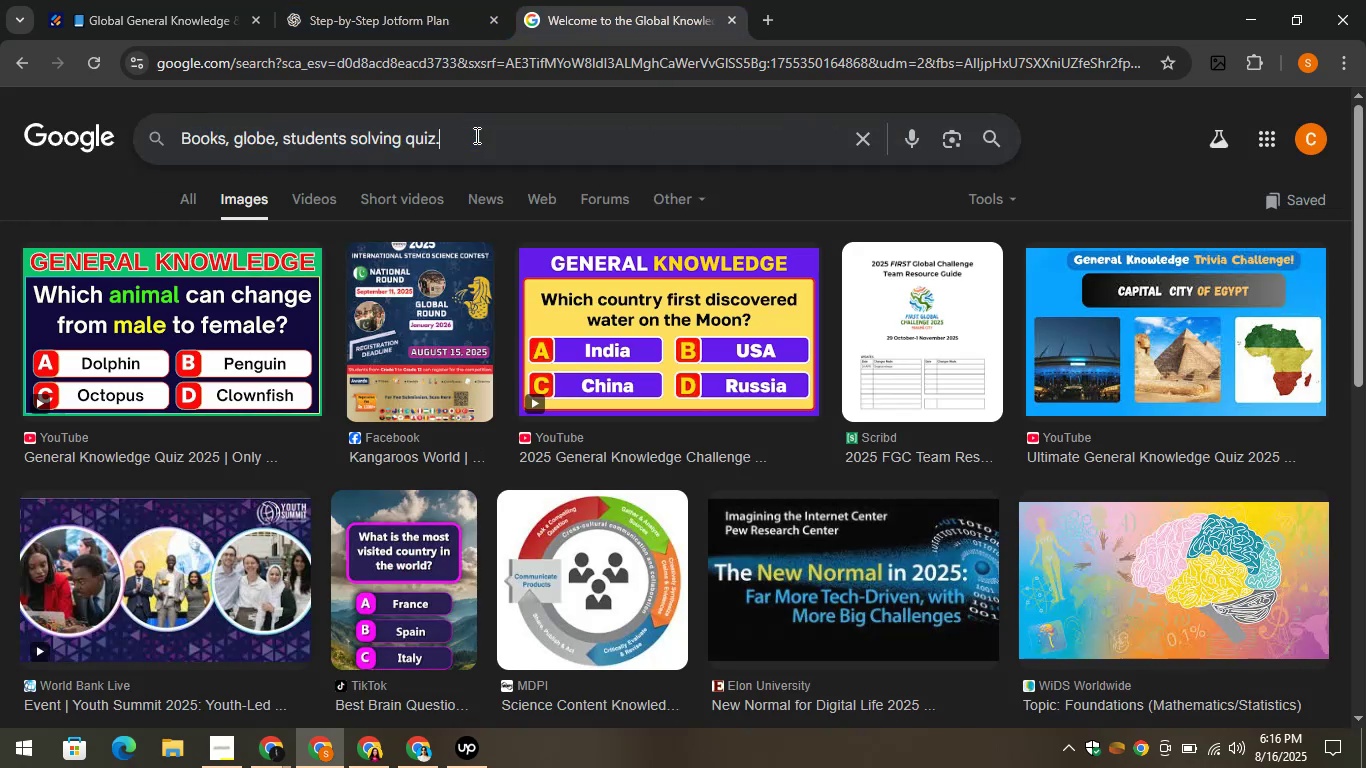 
key(Enter)
 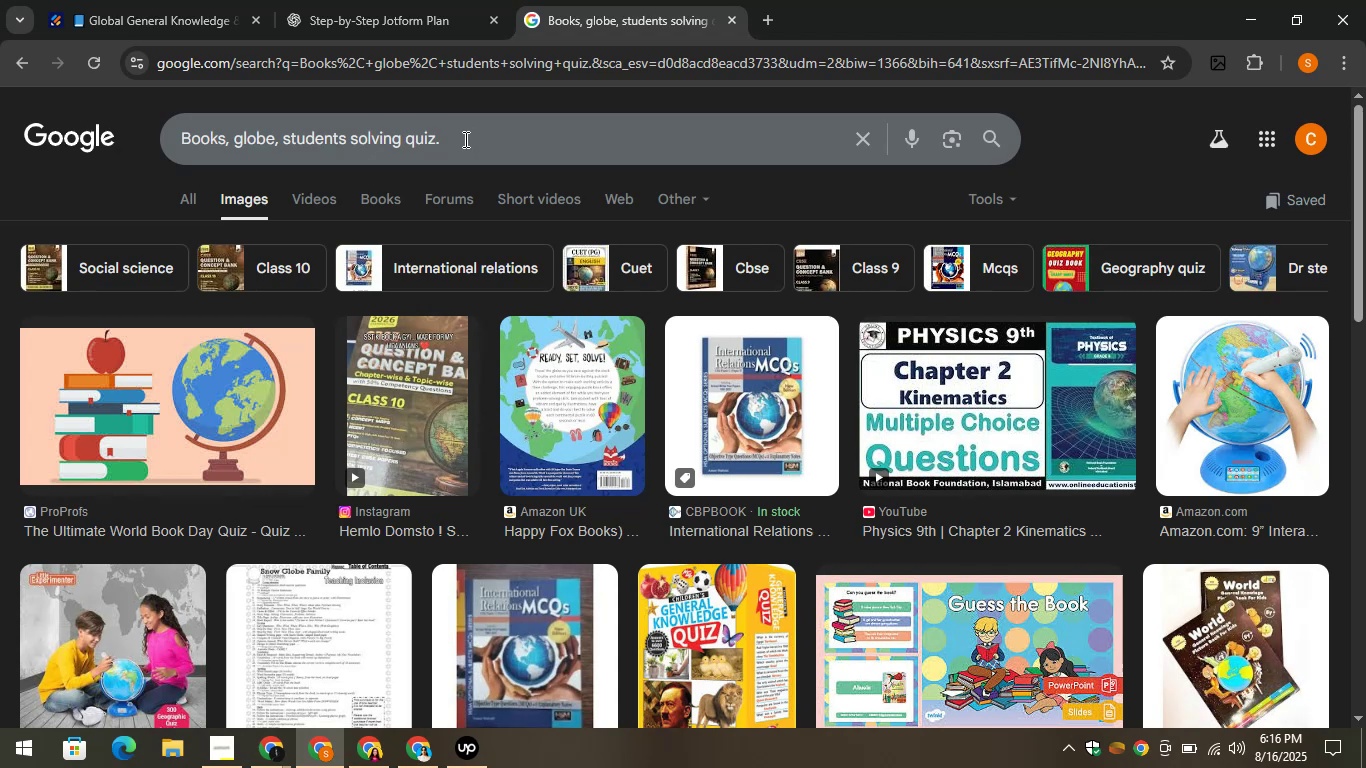 
wait(12.12)
 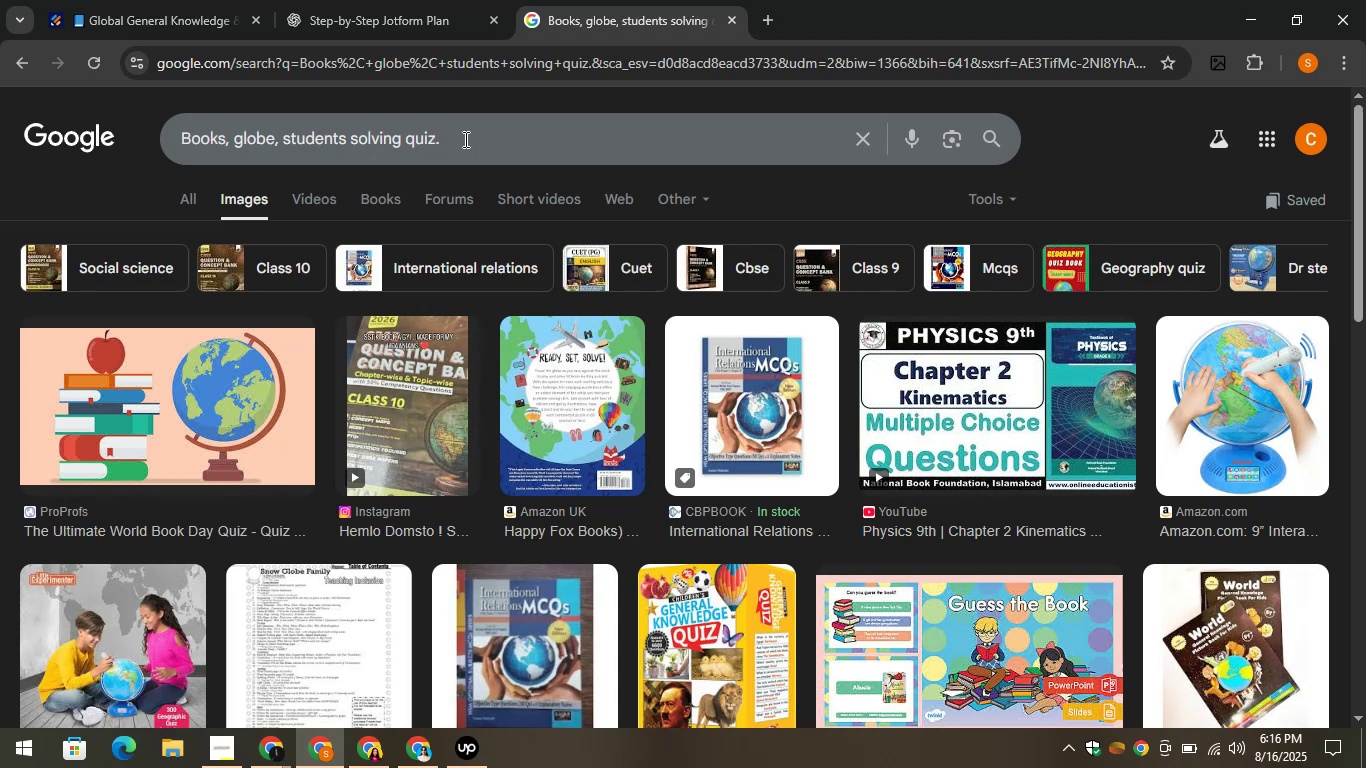 
scroll: coordinate [896, 543], scroll_direction: down, amount: 22.0
 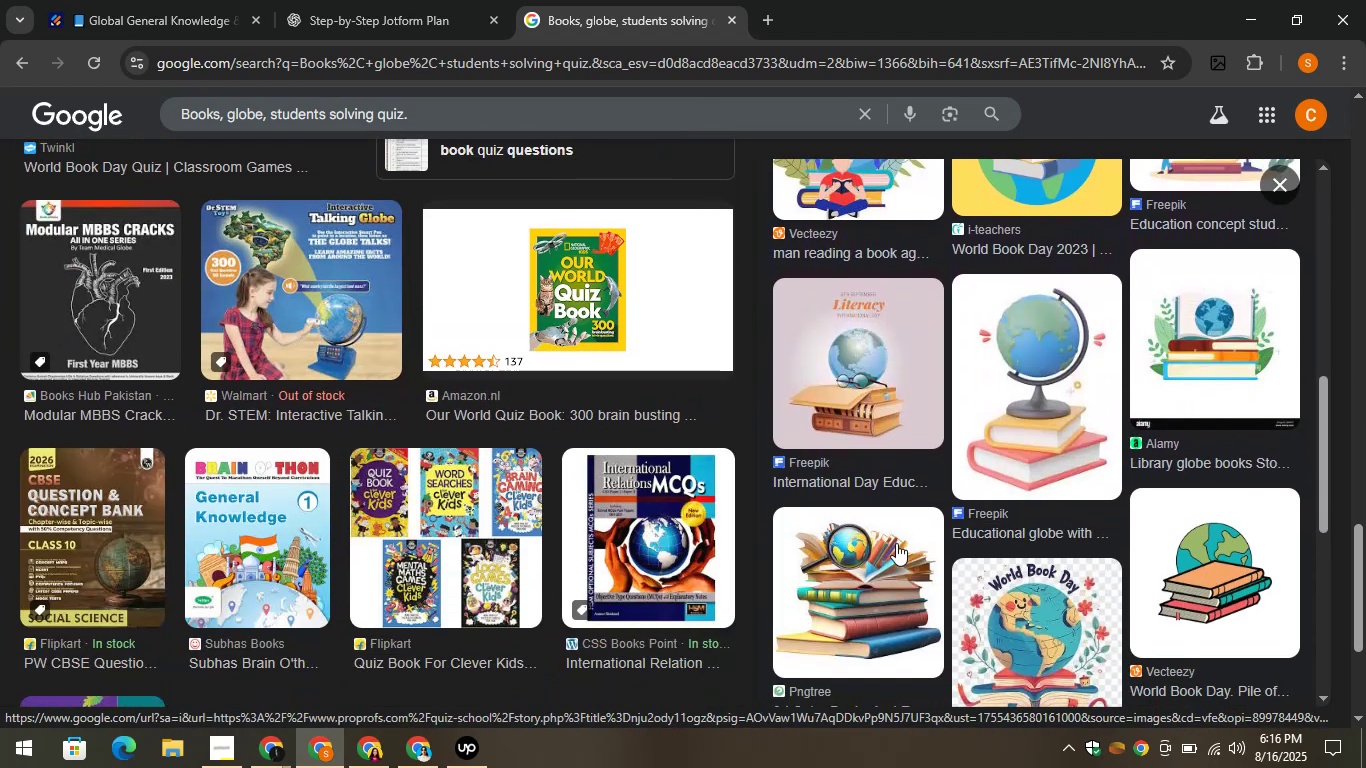 
scroll: coordinate [907, 539], scroll_direction: up, amount: 12.0
 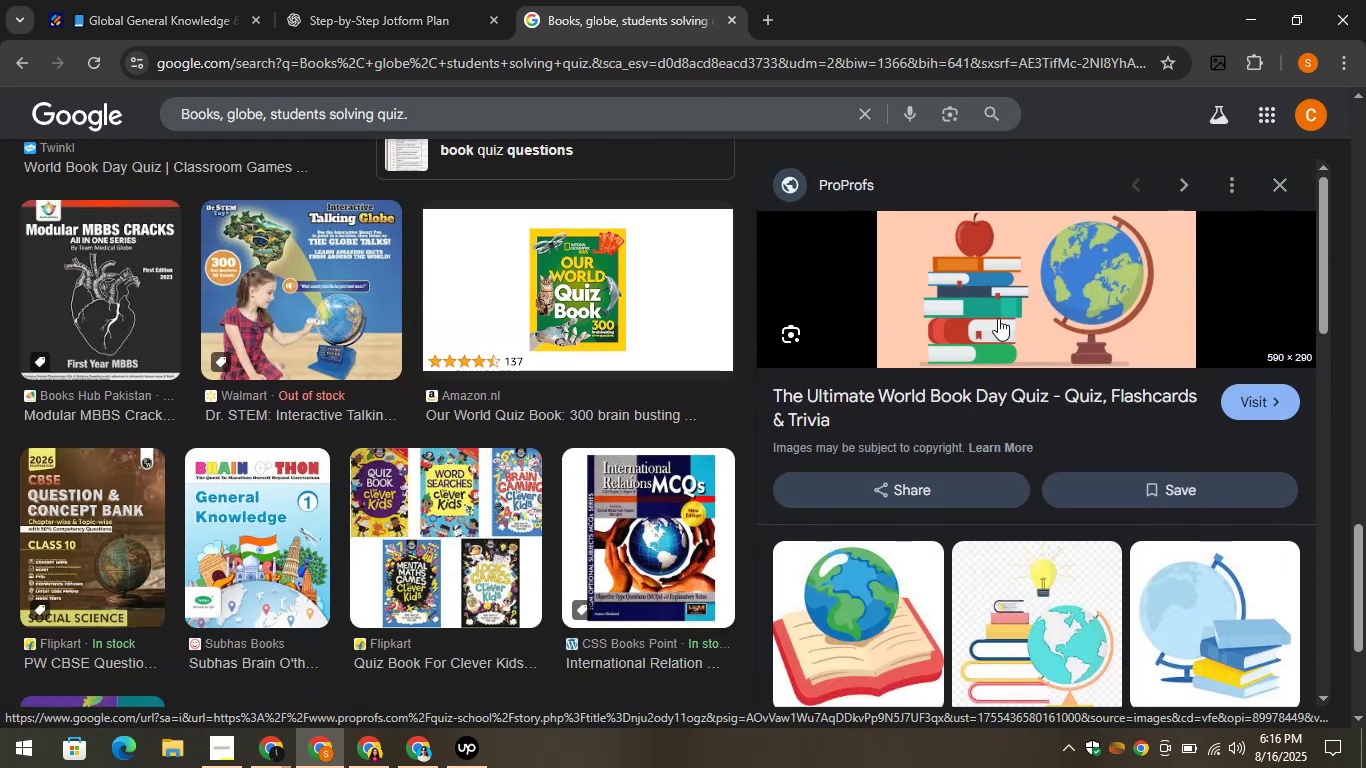 
right_click([1001, 292])
 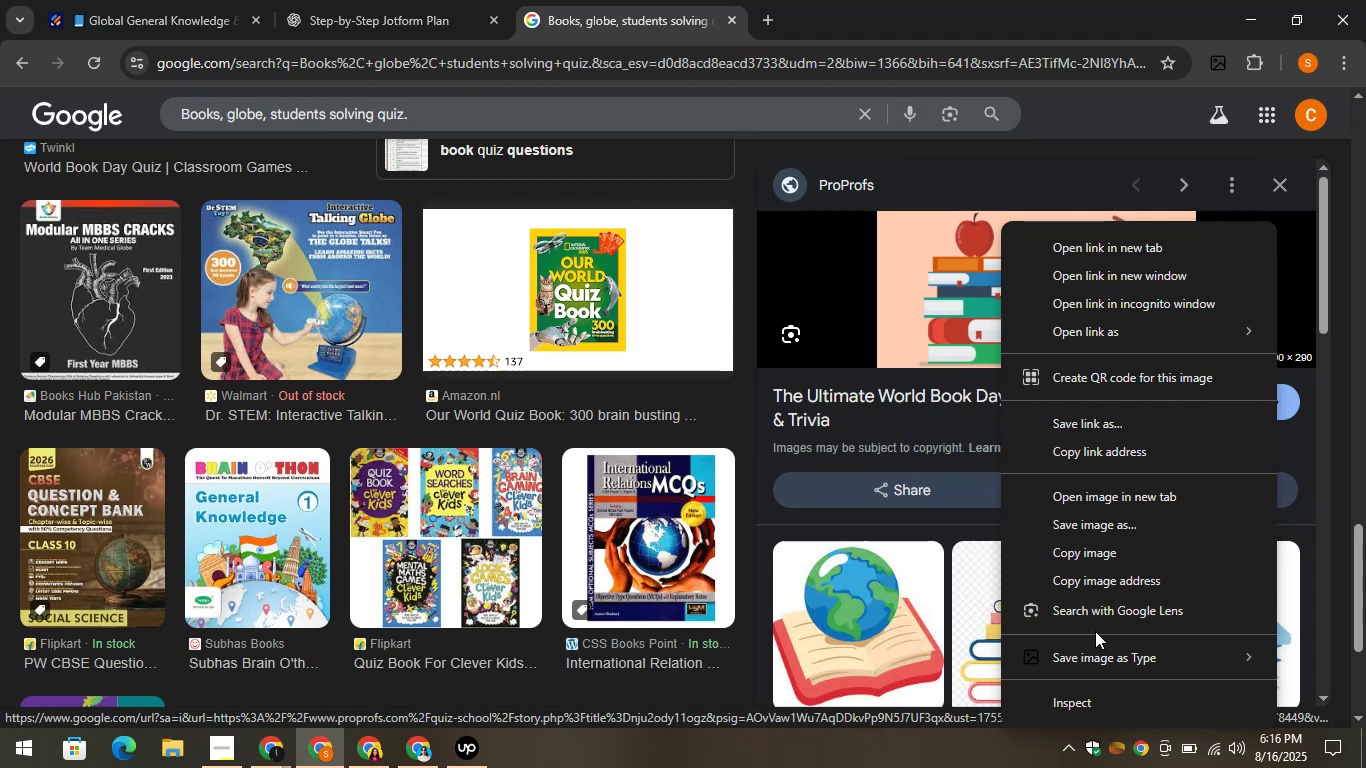 
left_click([1098, 646])
 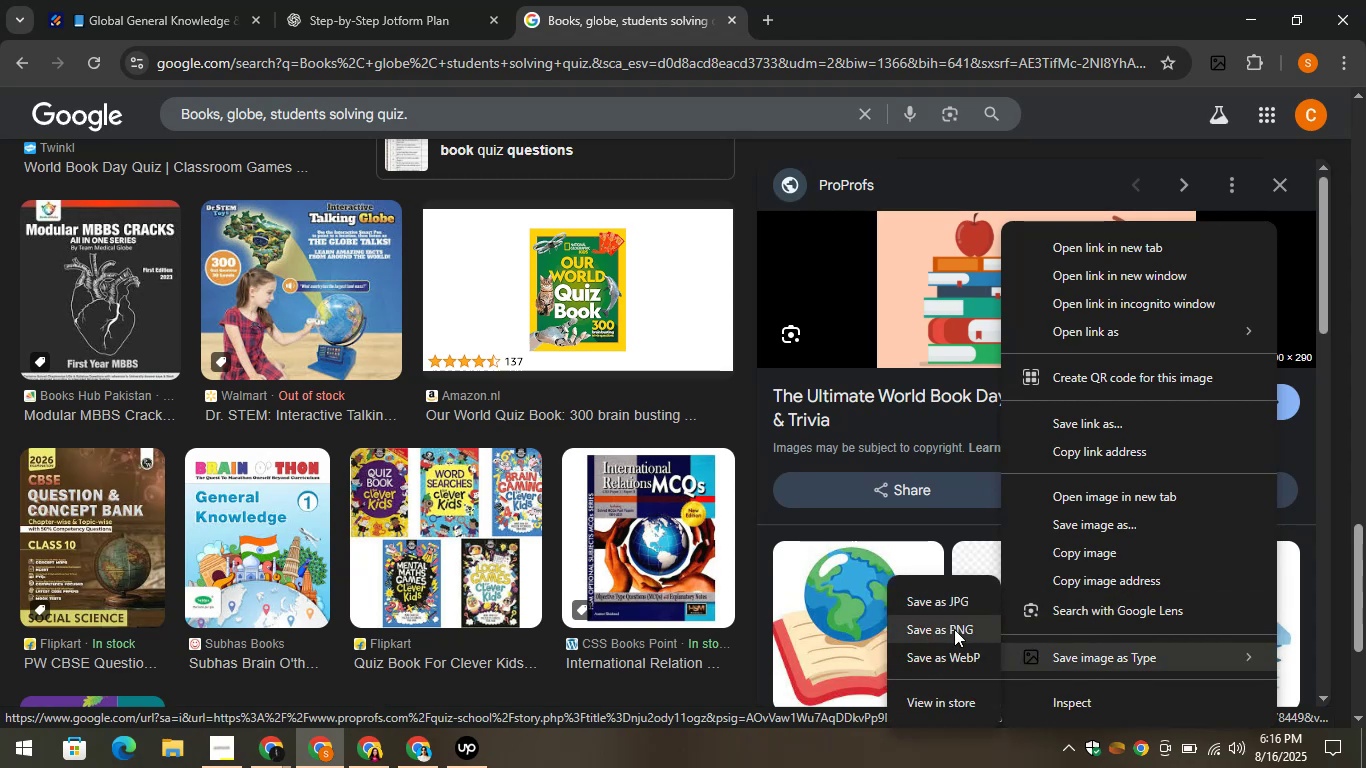 
left_click([935, 626])
 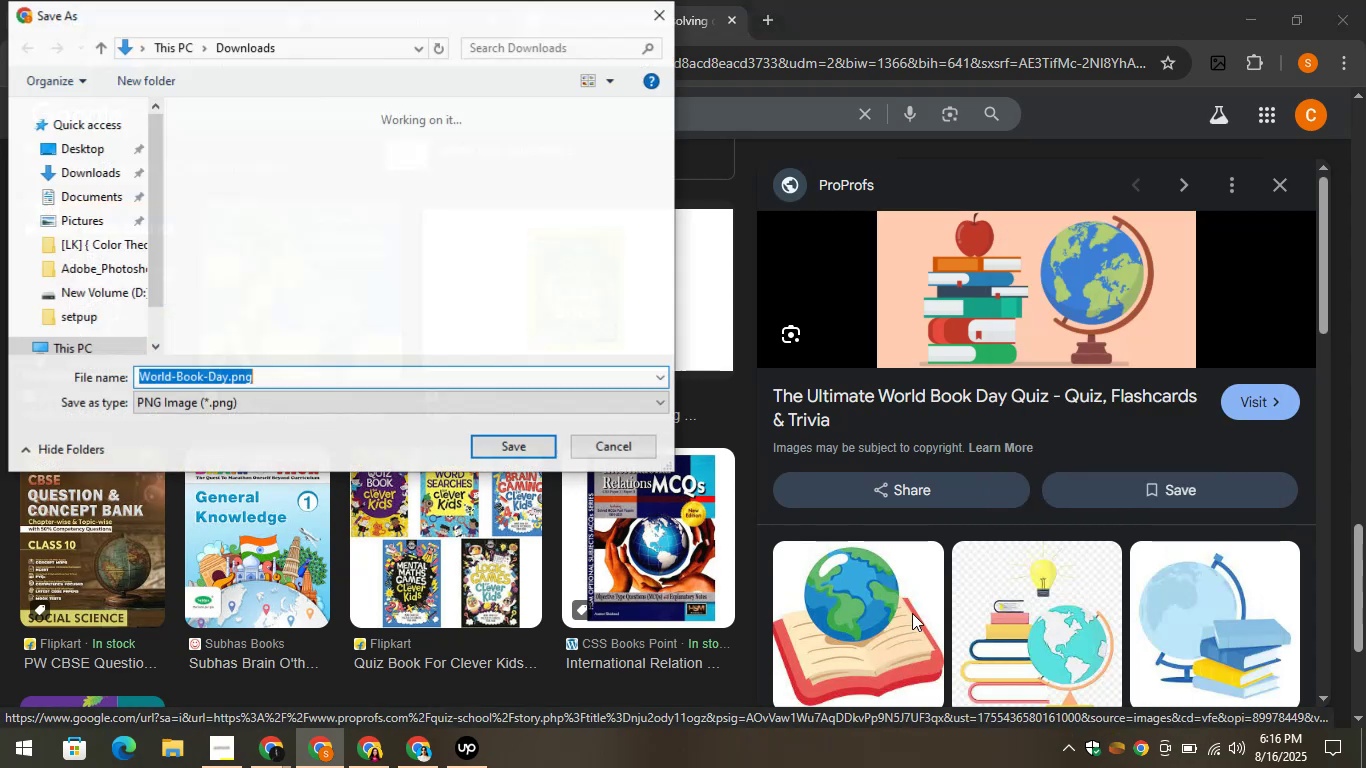 
wait(5.34)
 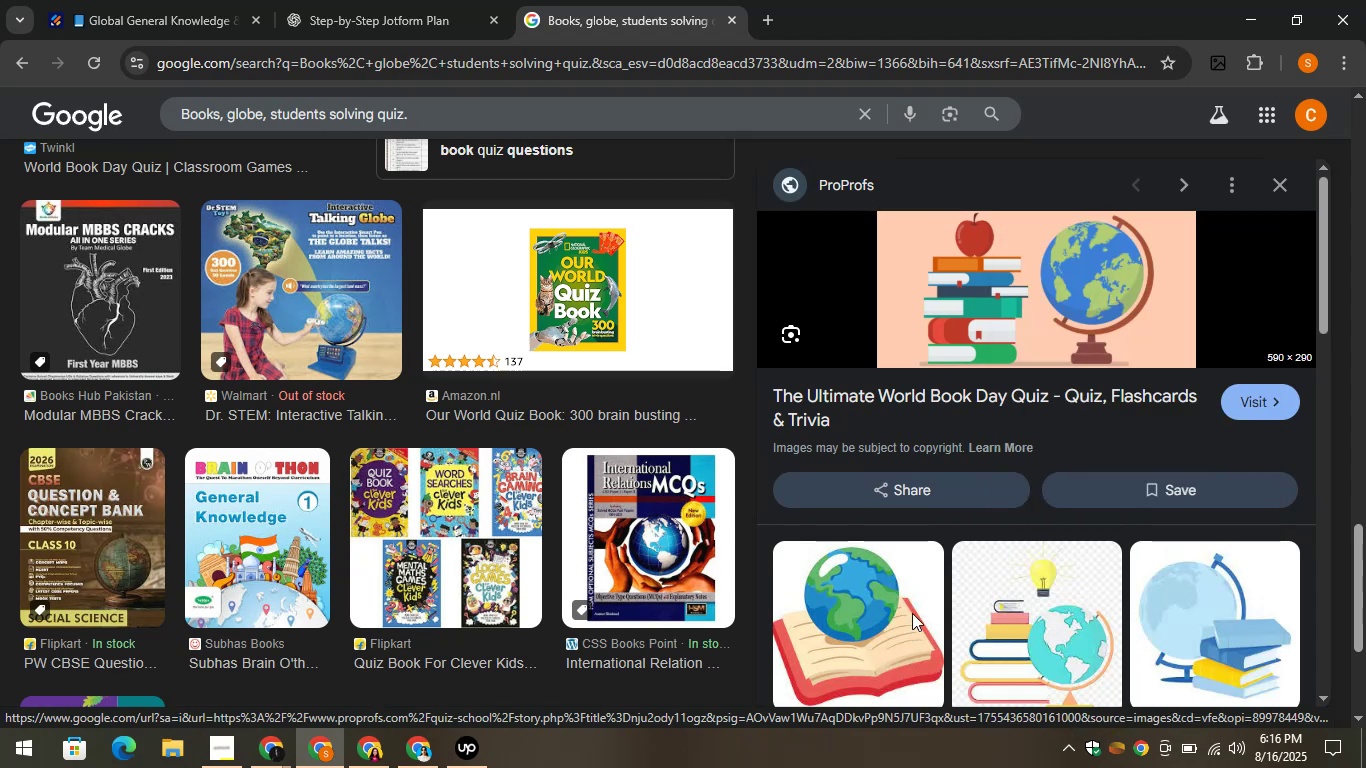 
left_click([491, 439])
 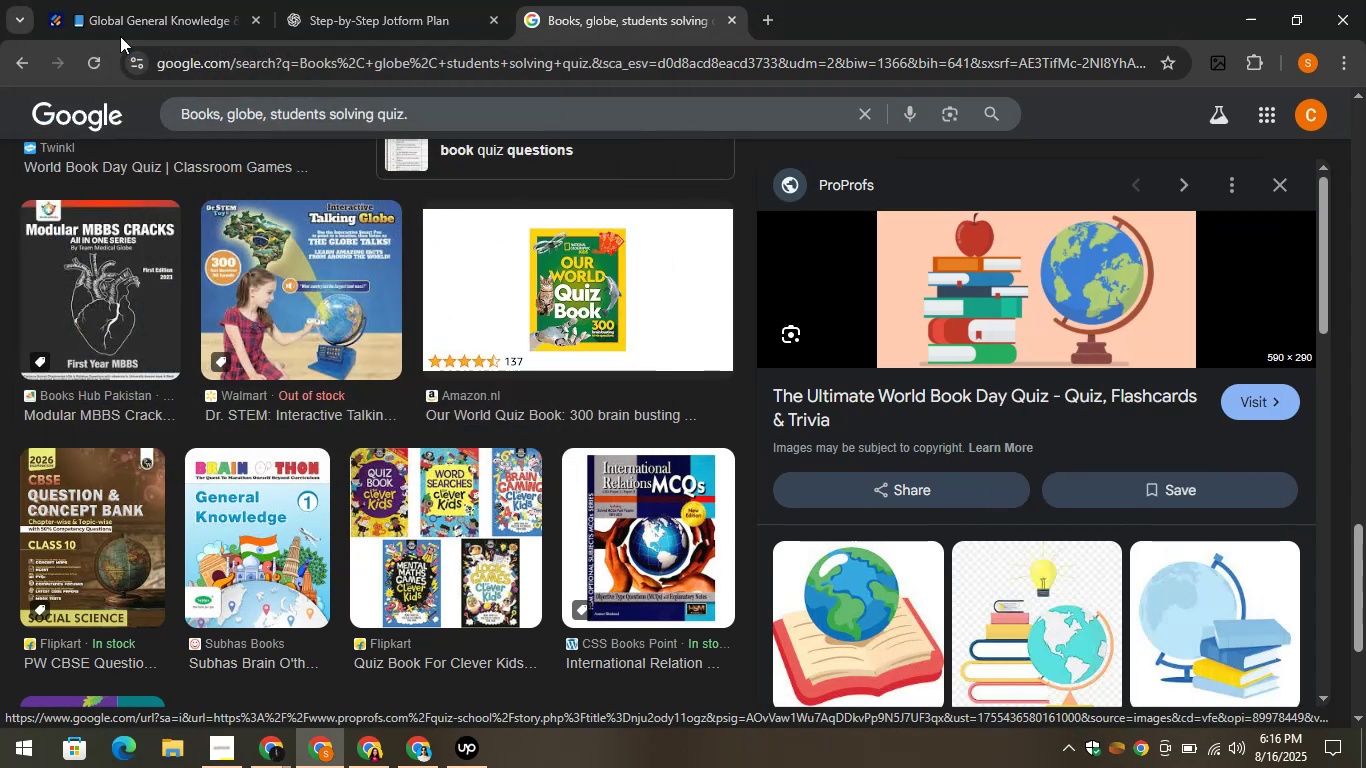 
left_click([120, 0])
 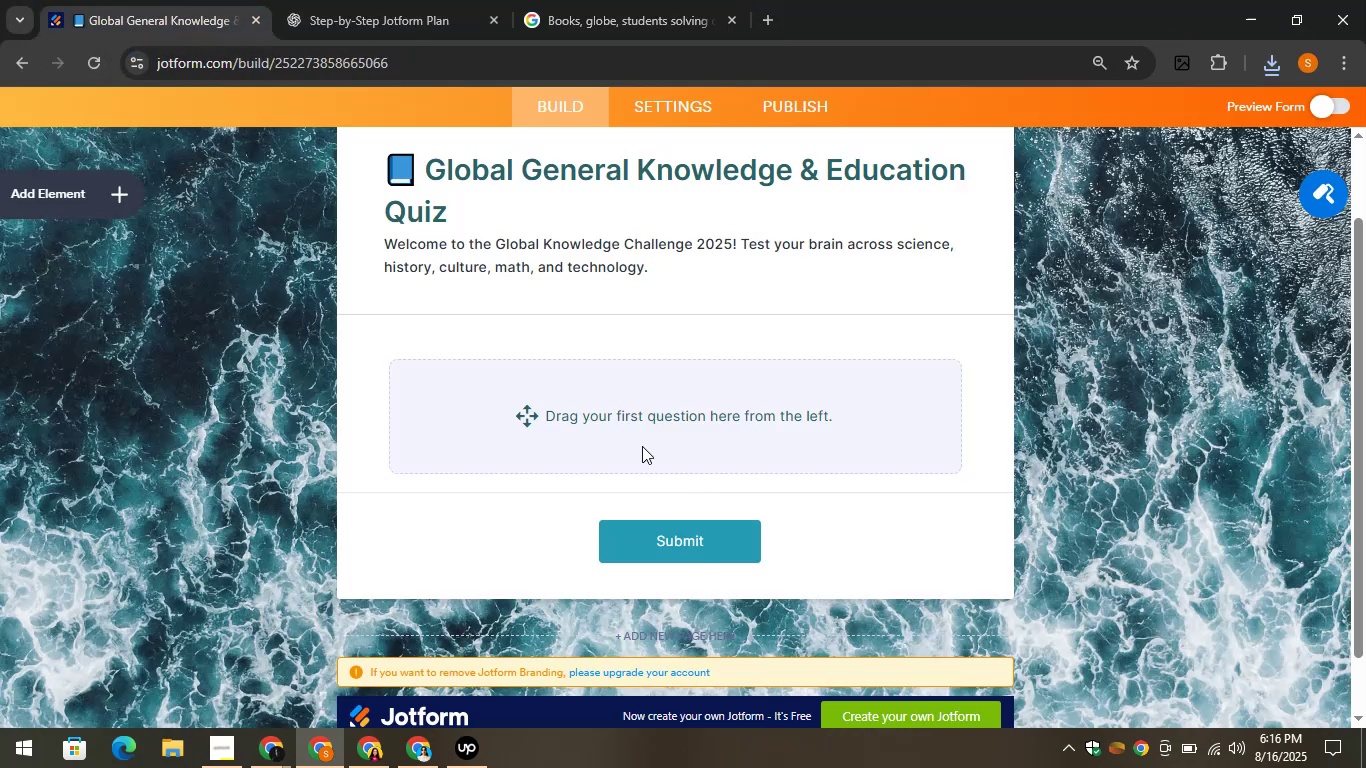 
left_click([551, 415])
 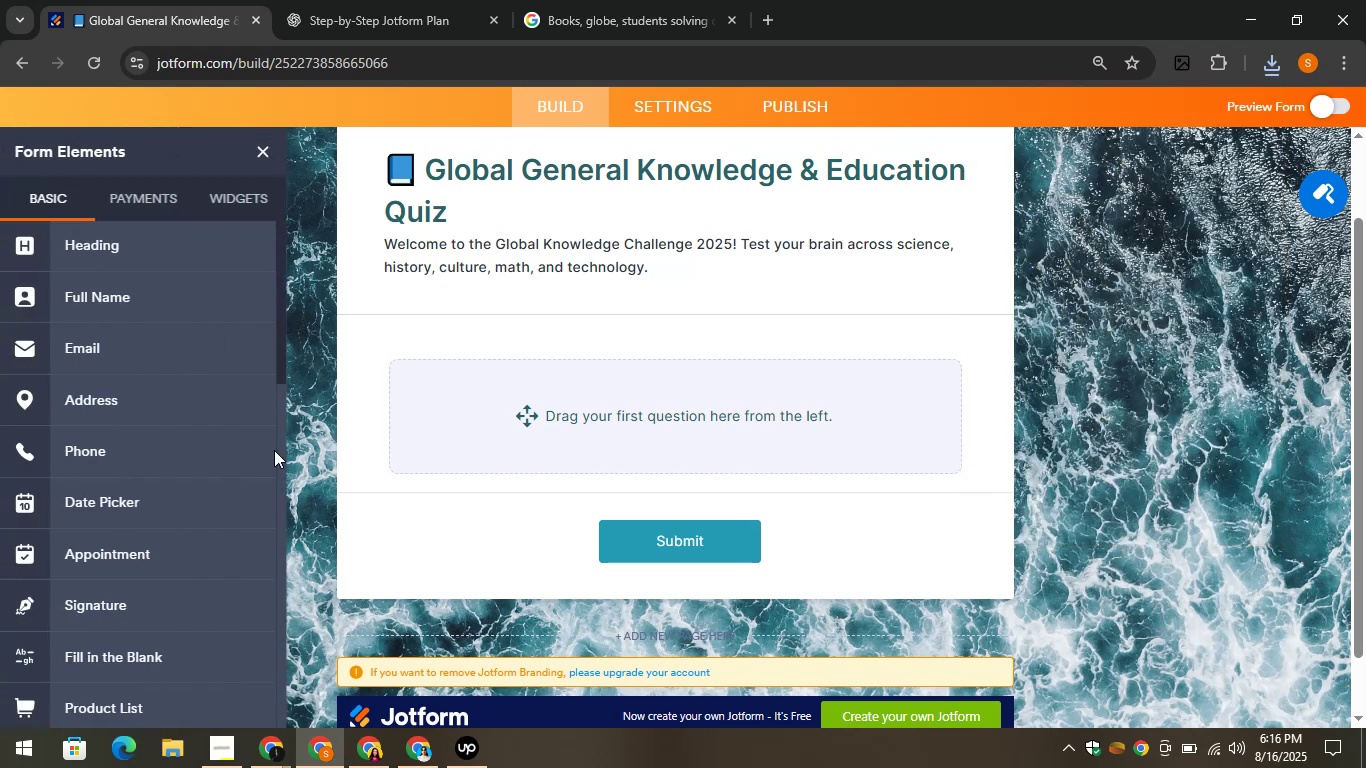 
scroll: coordinate [155, 597], scroll_direction: down, amount: 6.0
 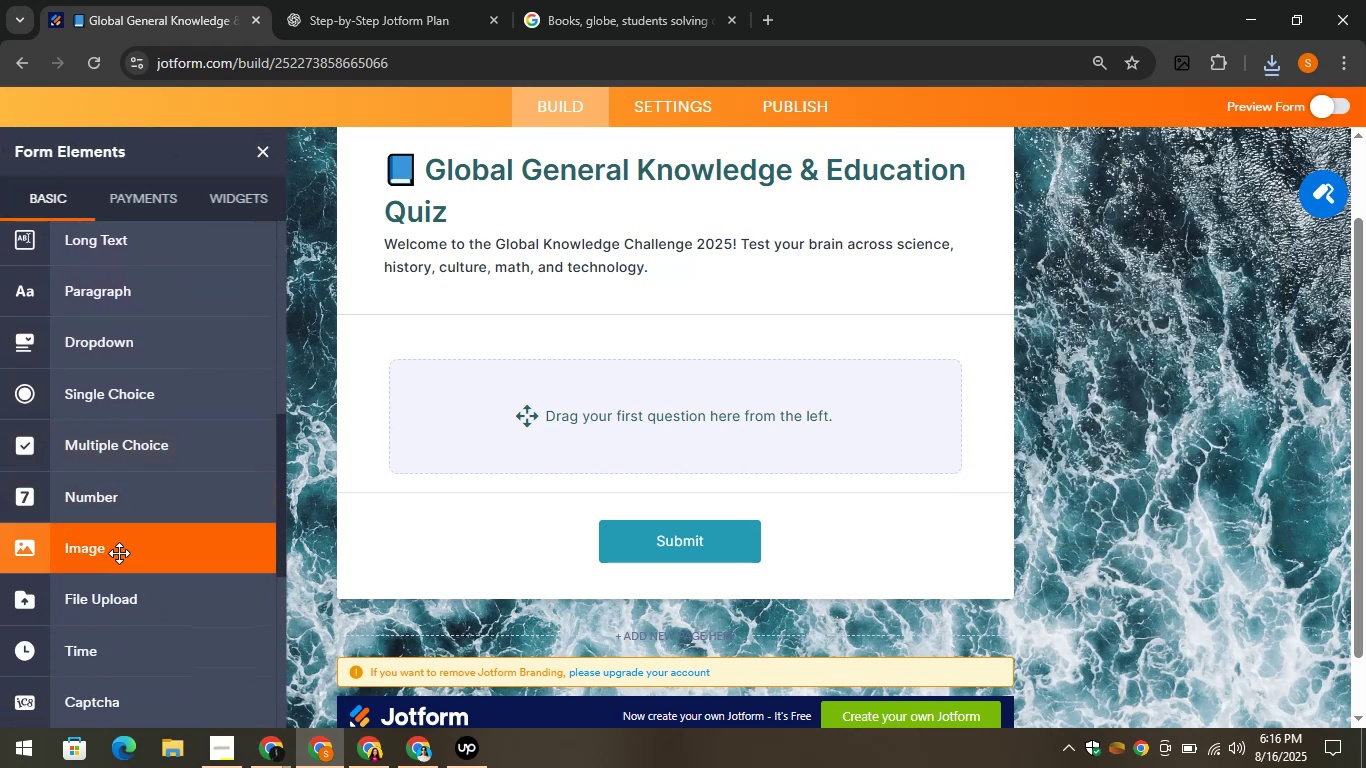 
left_click([119, 551])
 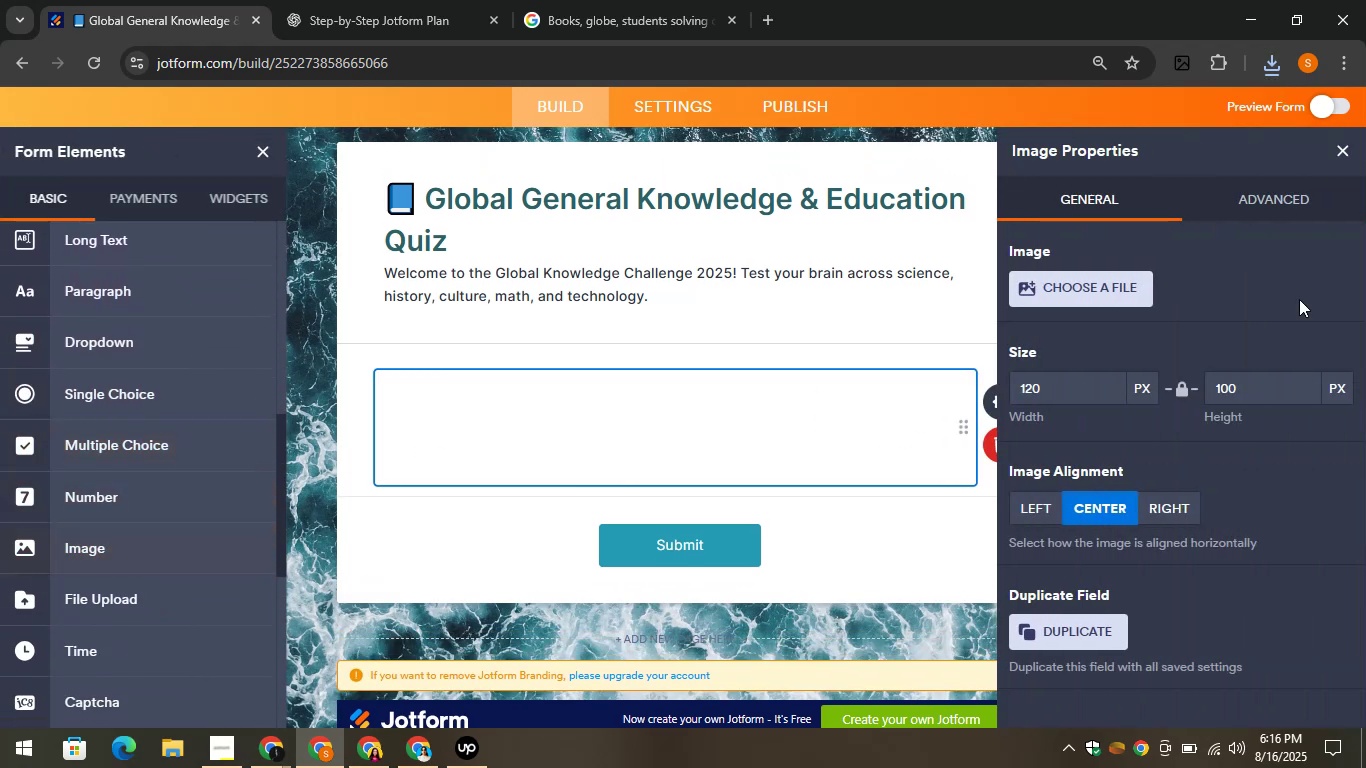 
left_click([1099, 289])
 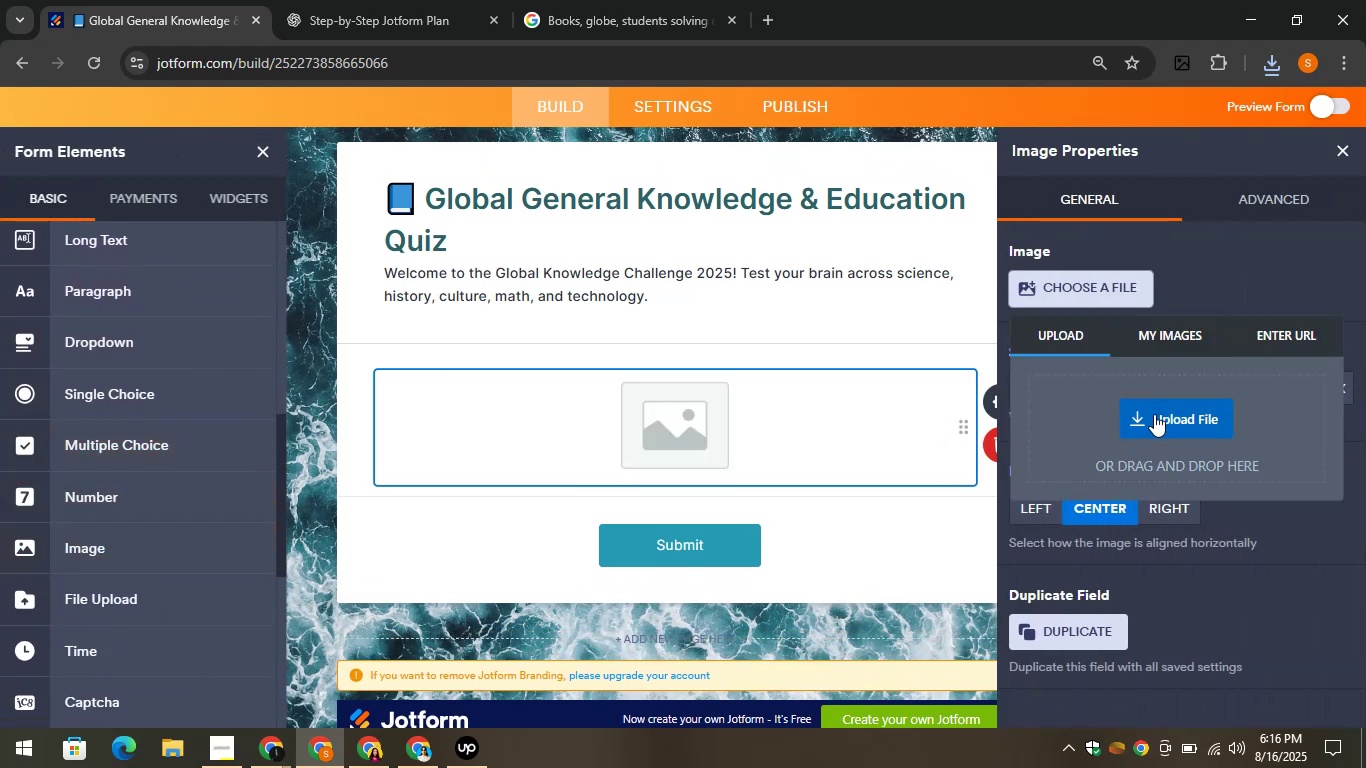 
left_click([1155, 415])
 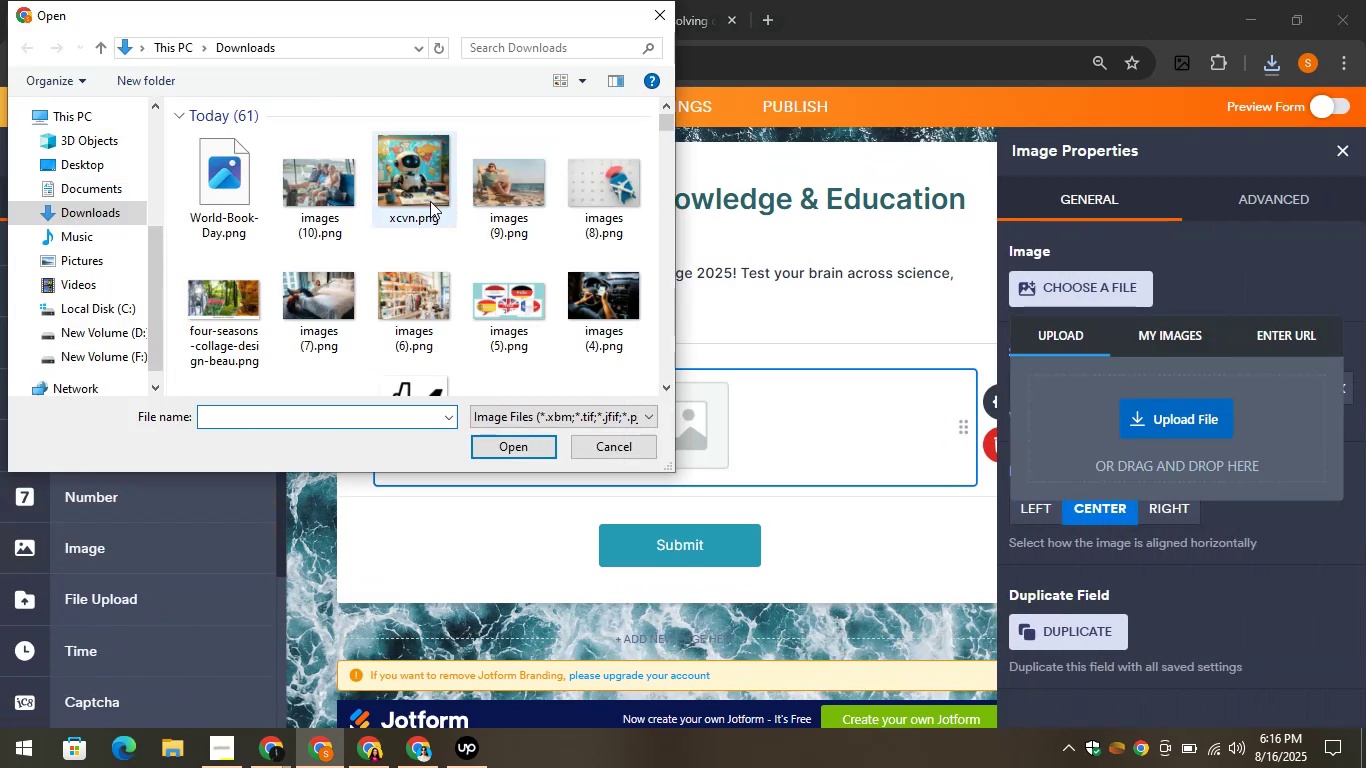 
left_click([210, 181])
 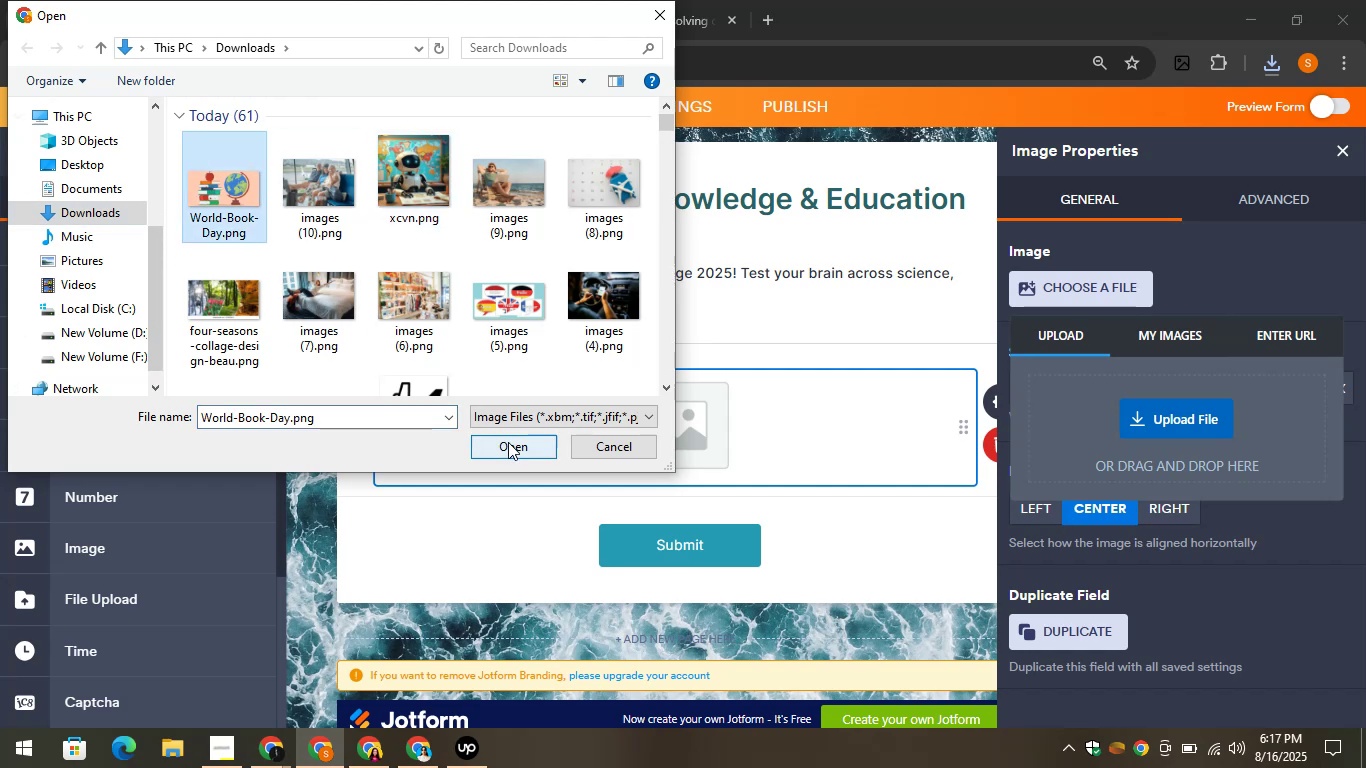 
left_click([512, 442])
 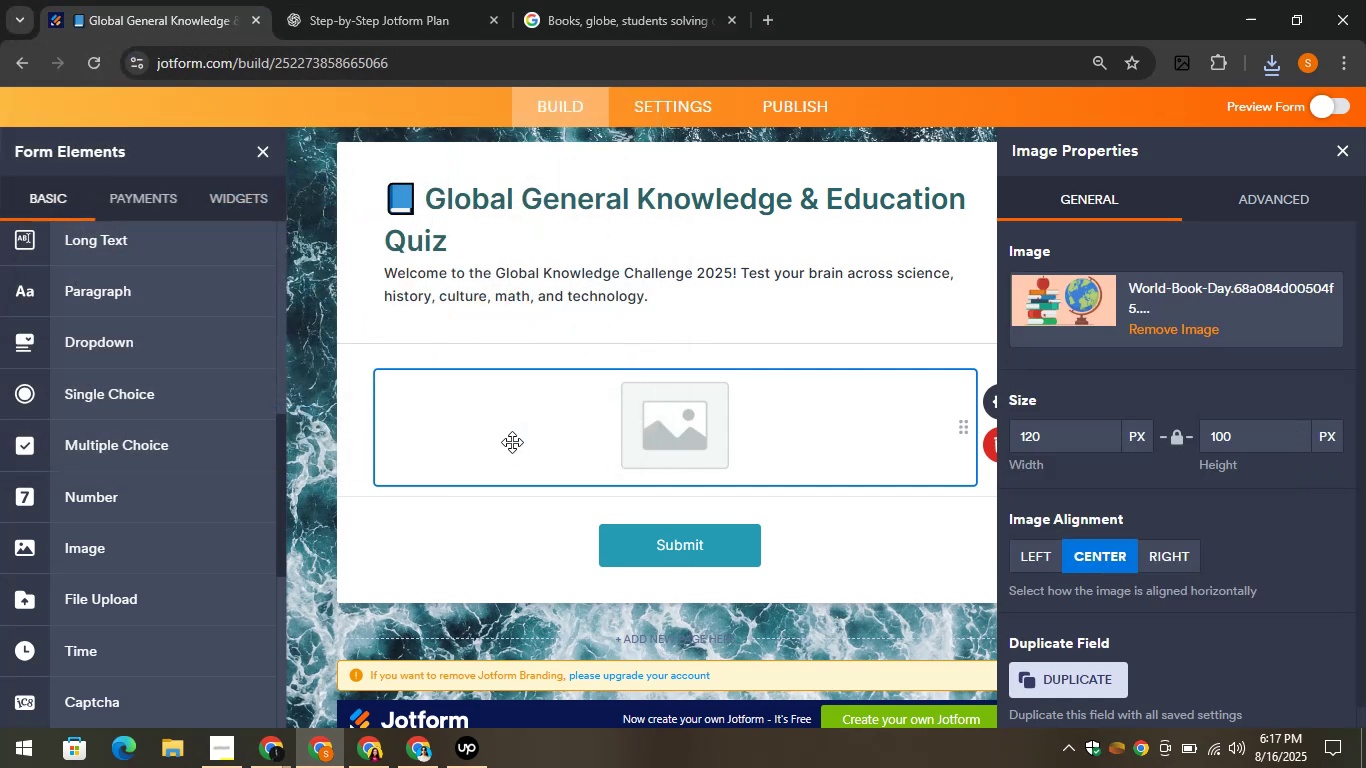 
wait(8.53)
 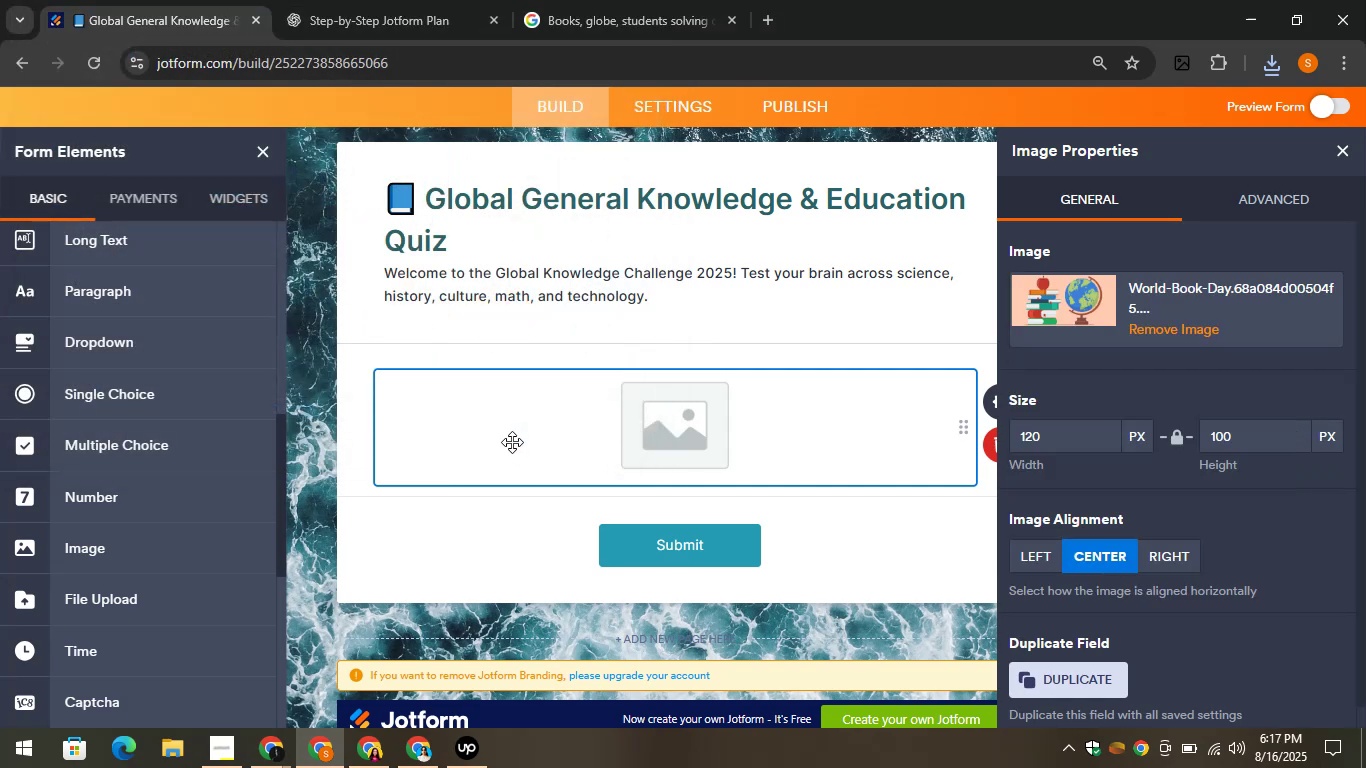 
left_click([435, 0])
 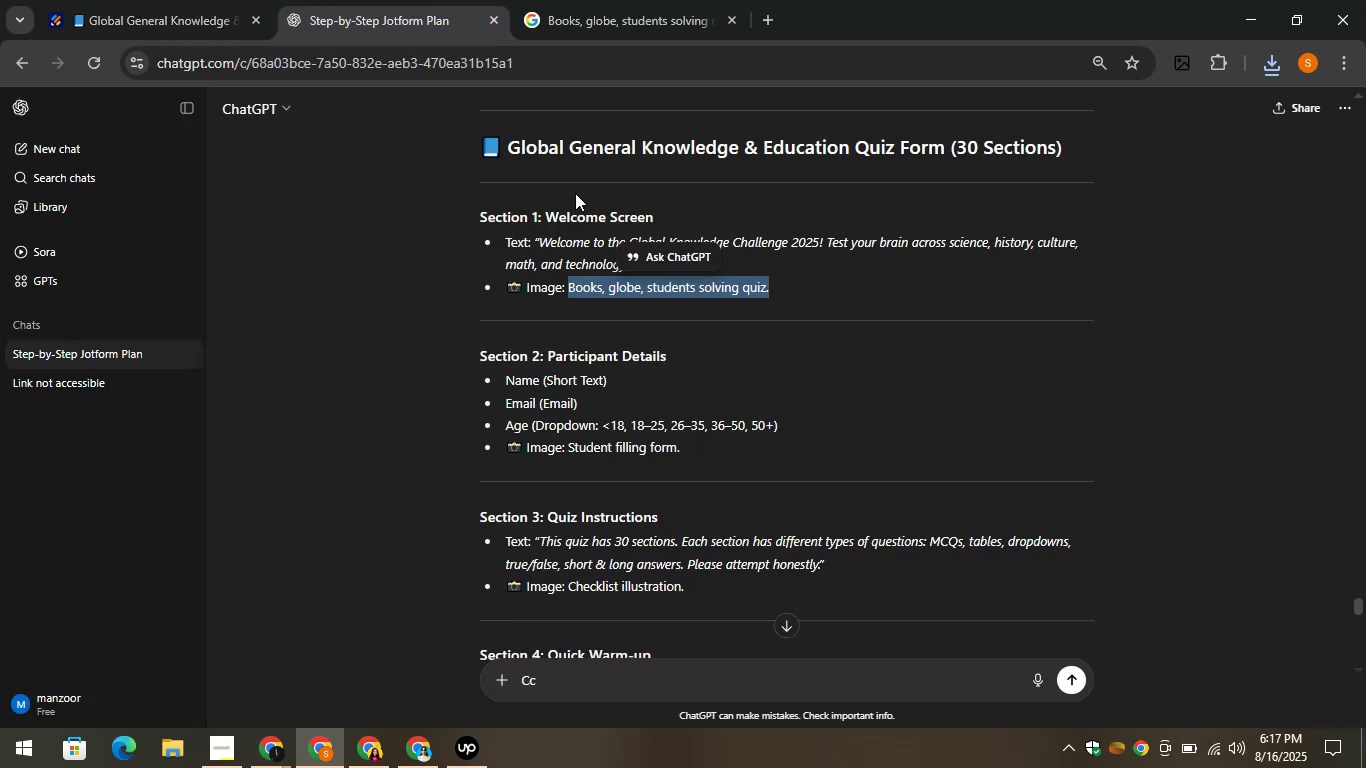 
left_click([796, 341])
 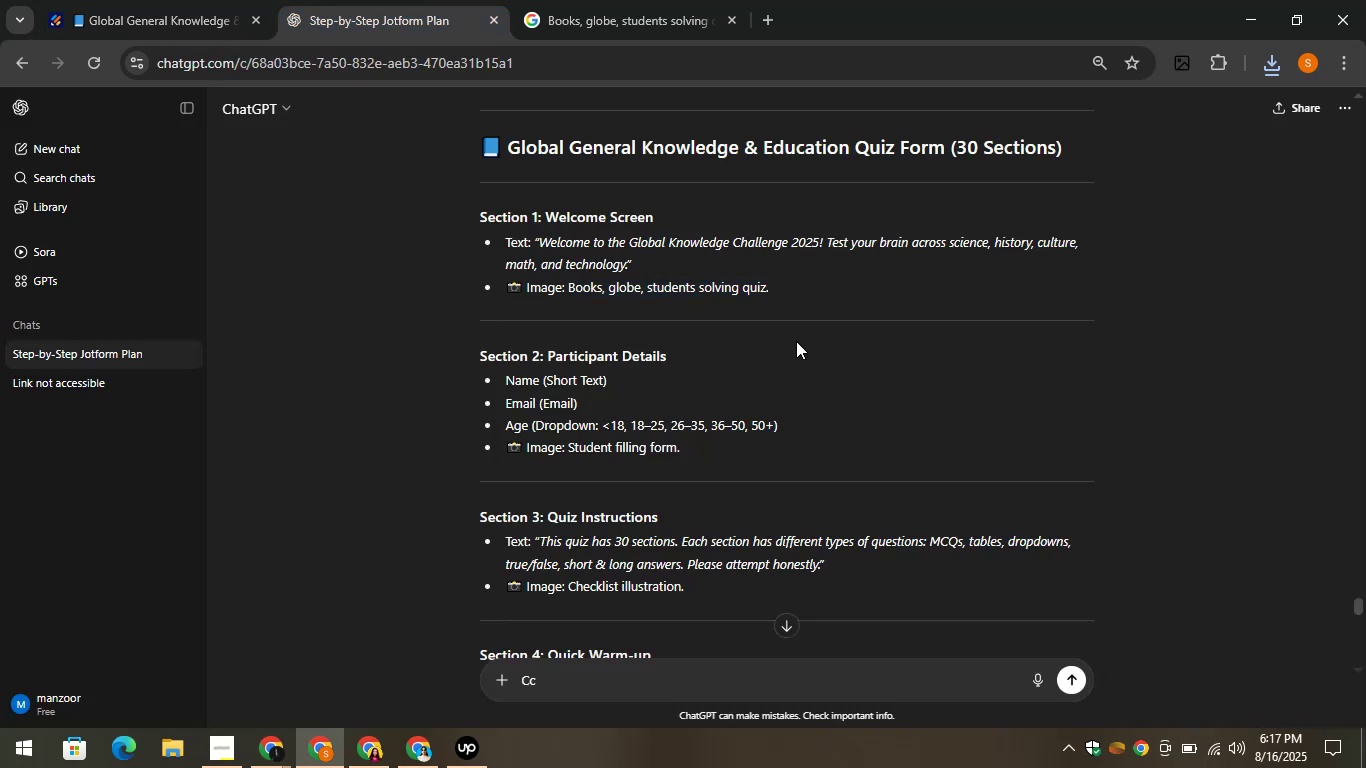 
scroll: coordinate [796, 341], scroll_direction: down, amount: 1.0
 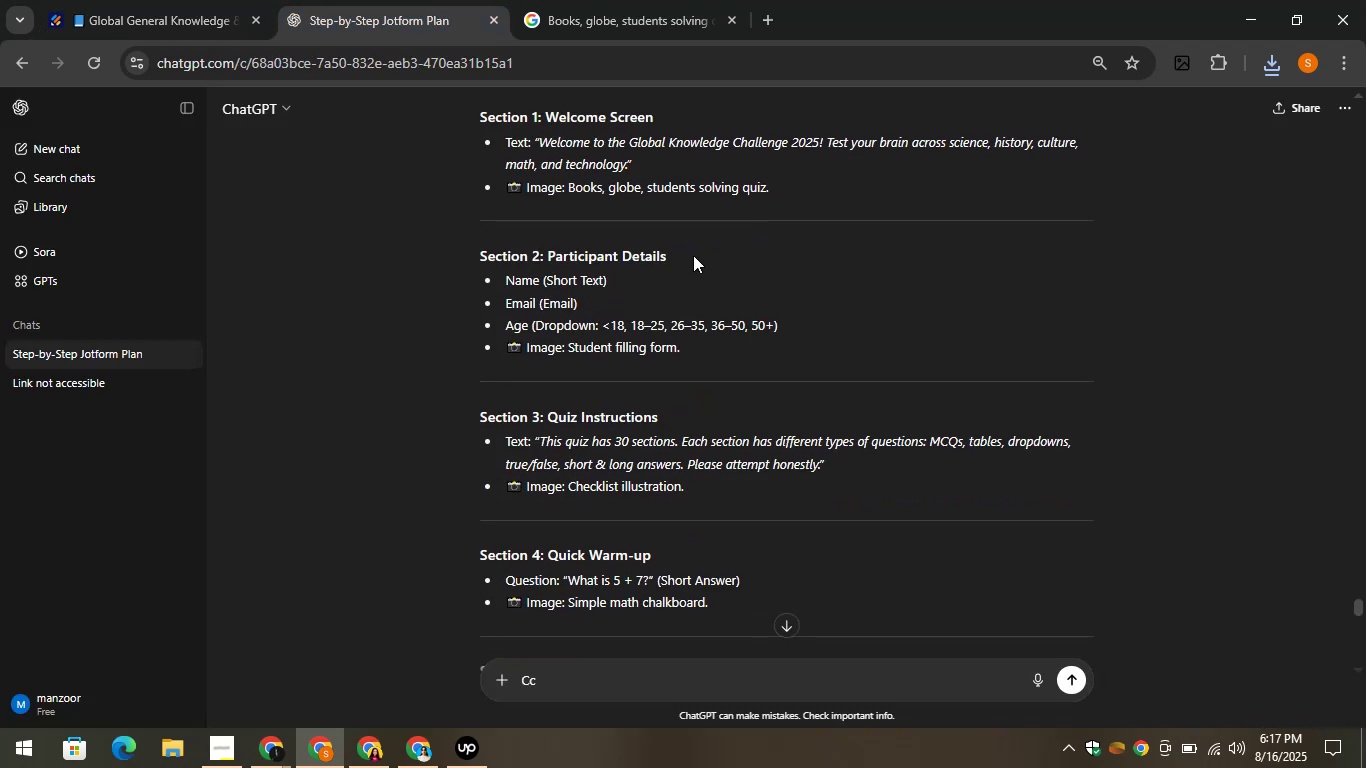 
left_click_drag(start_coordinate=[681, 257], to_coordinate=[547, 245])
 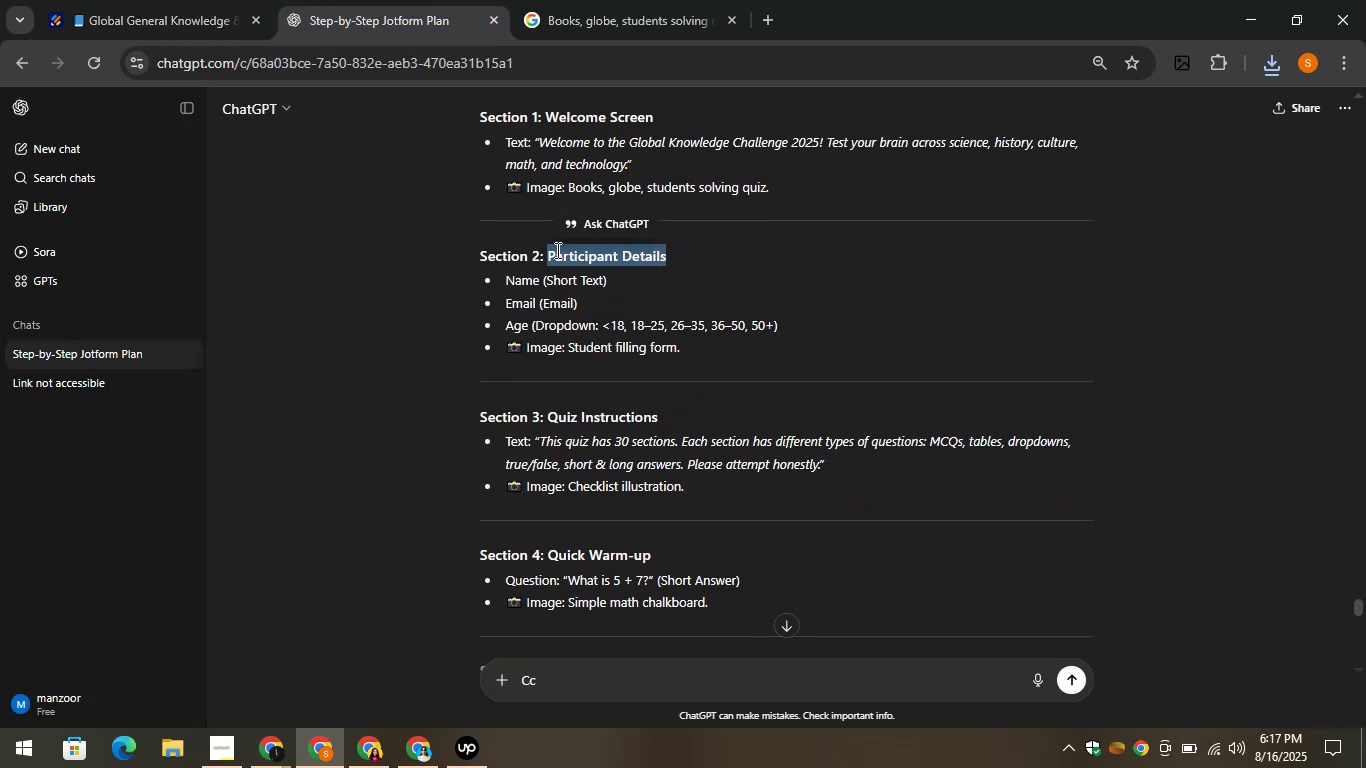 
right_click([556, 250])
 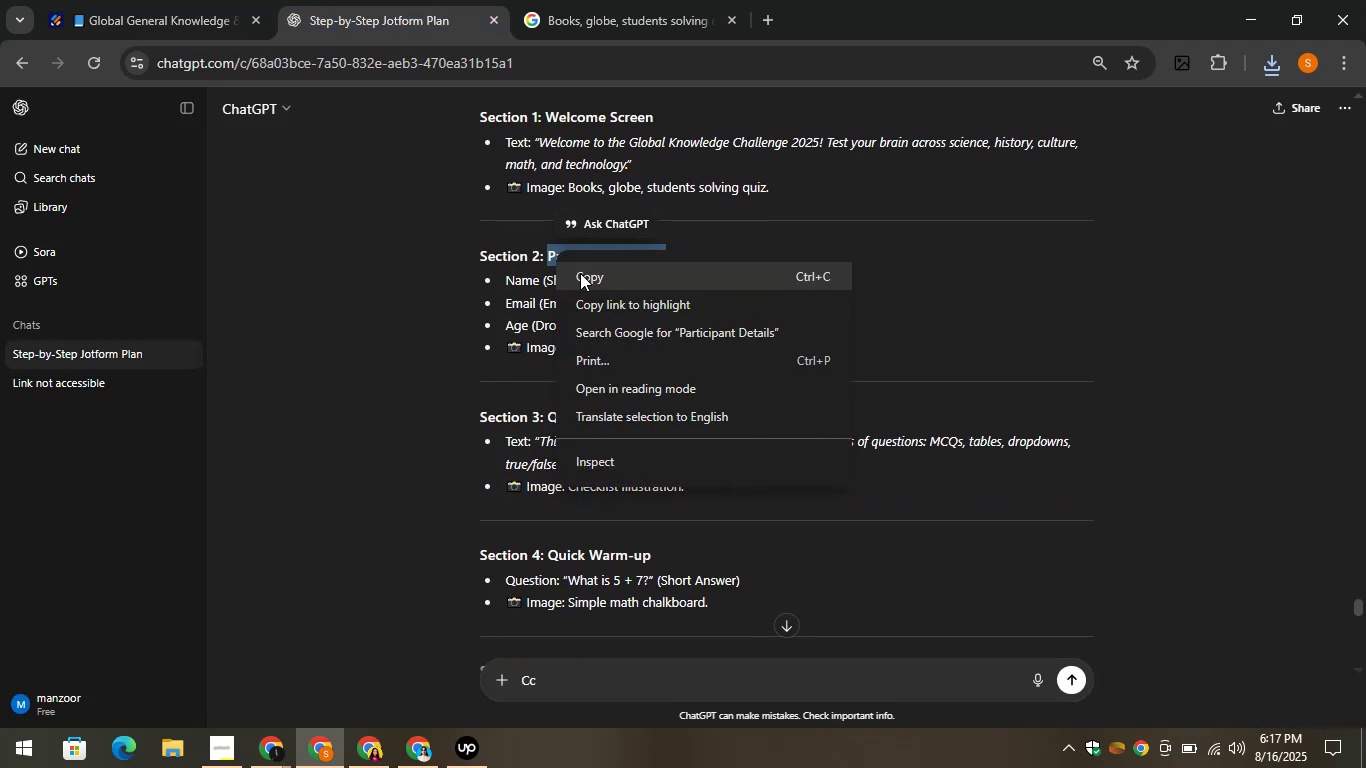 
left_click([580, 273])
 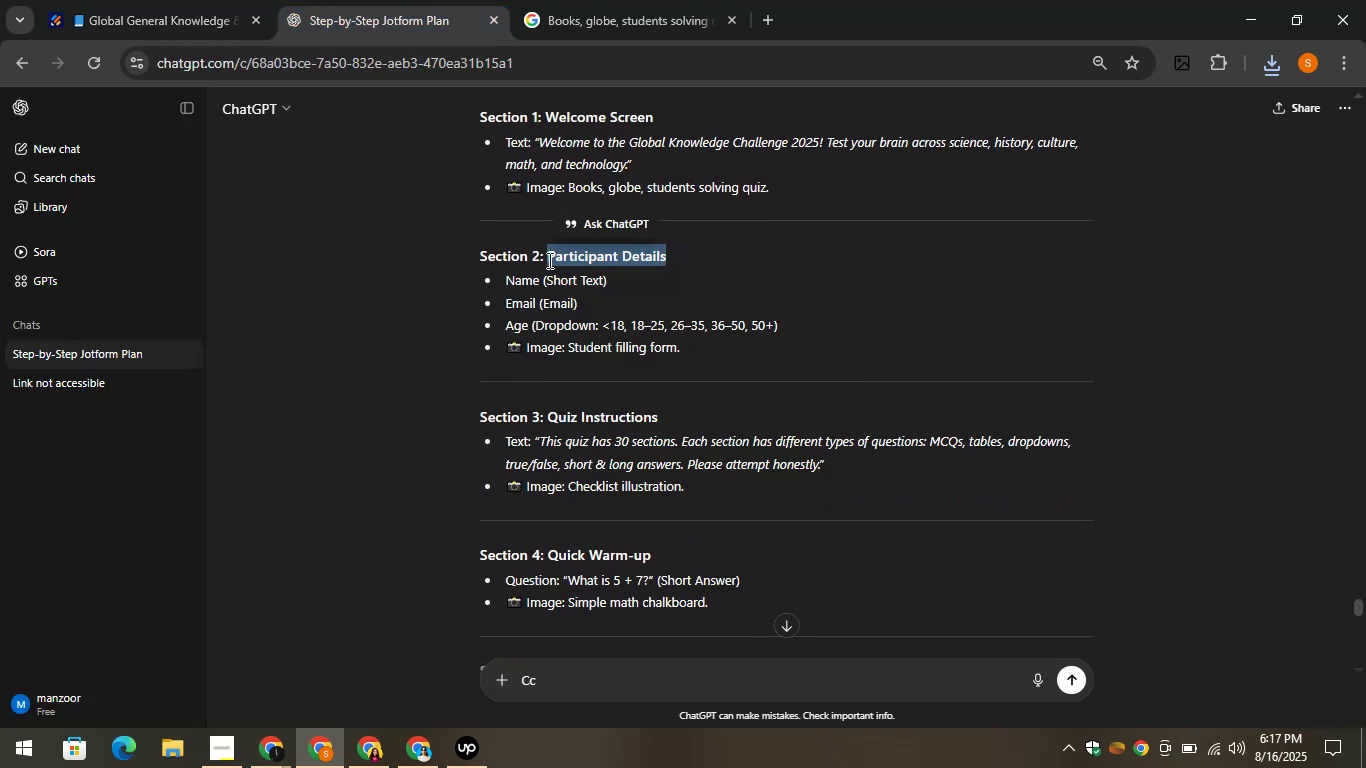 
mouse_move([101, 12])
 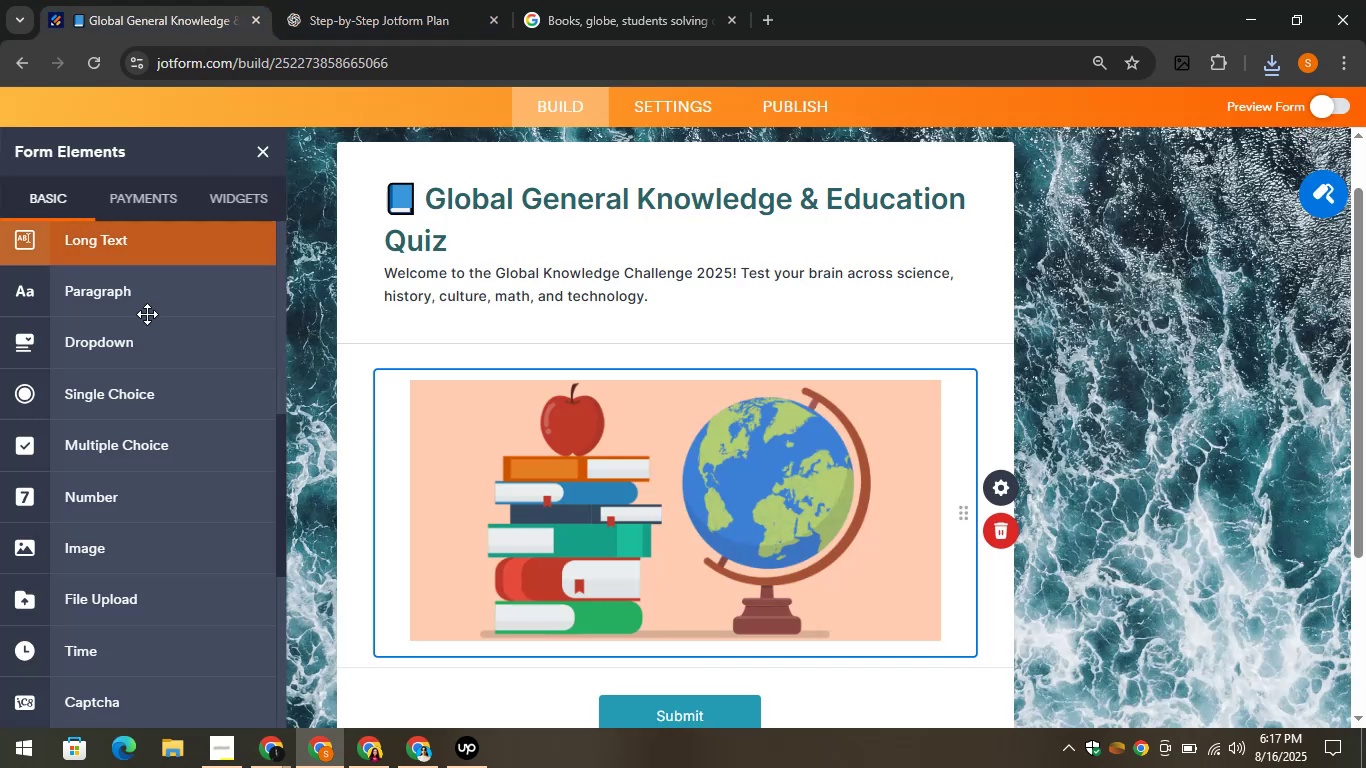 
scroll: coordinate [128, 258], scroll_direction: up, amount: 7.0
 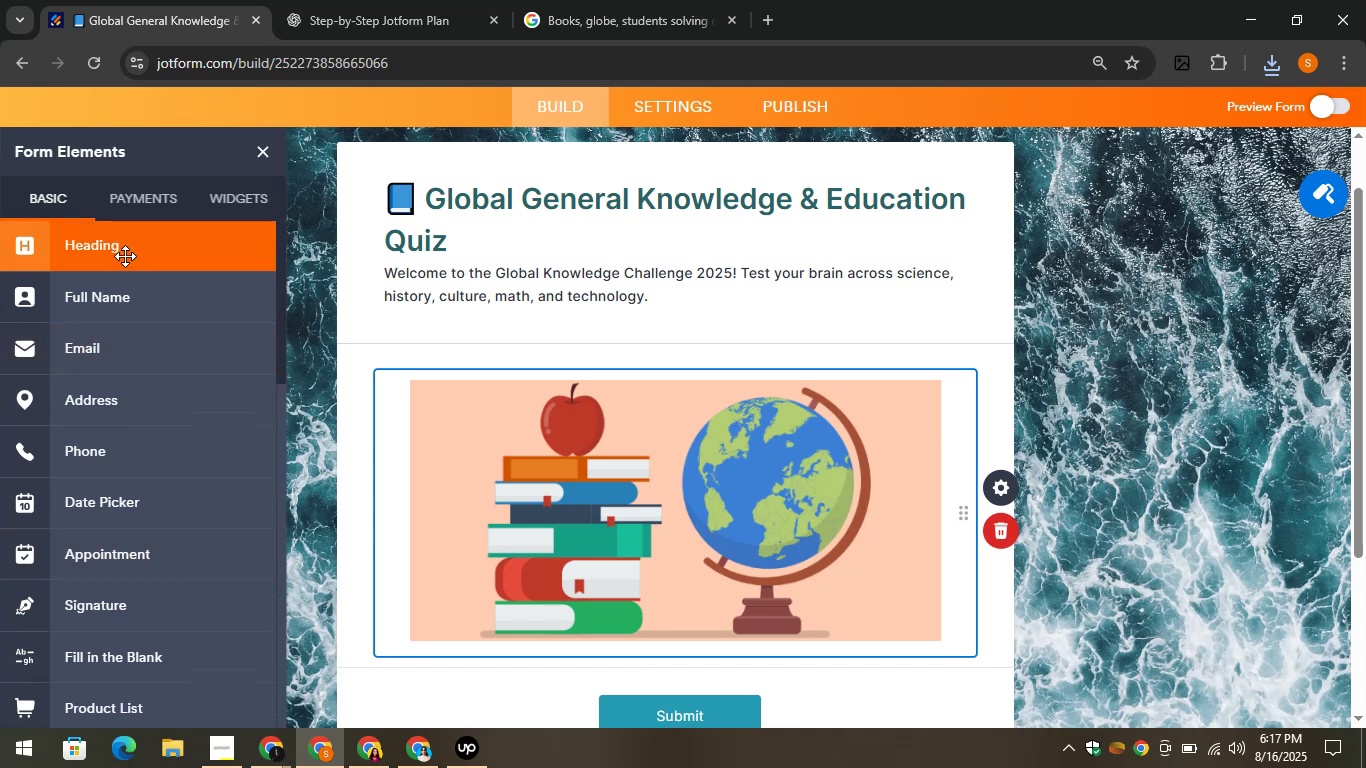 
left_click_drag(start_coordinate=[112, 246], to_coordinate=[555, 686])
 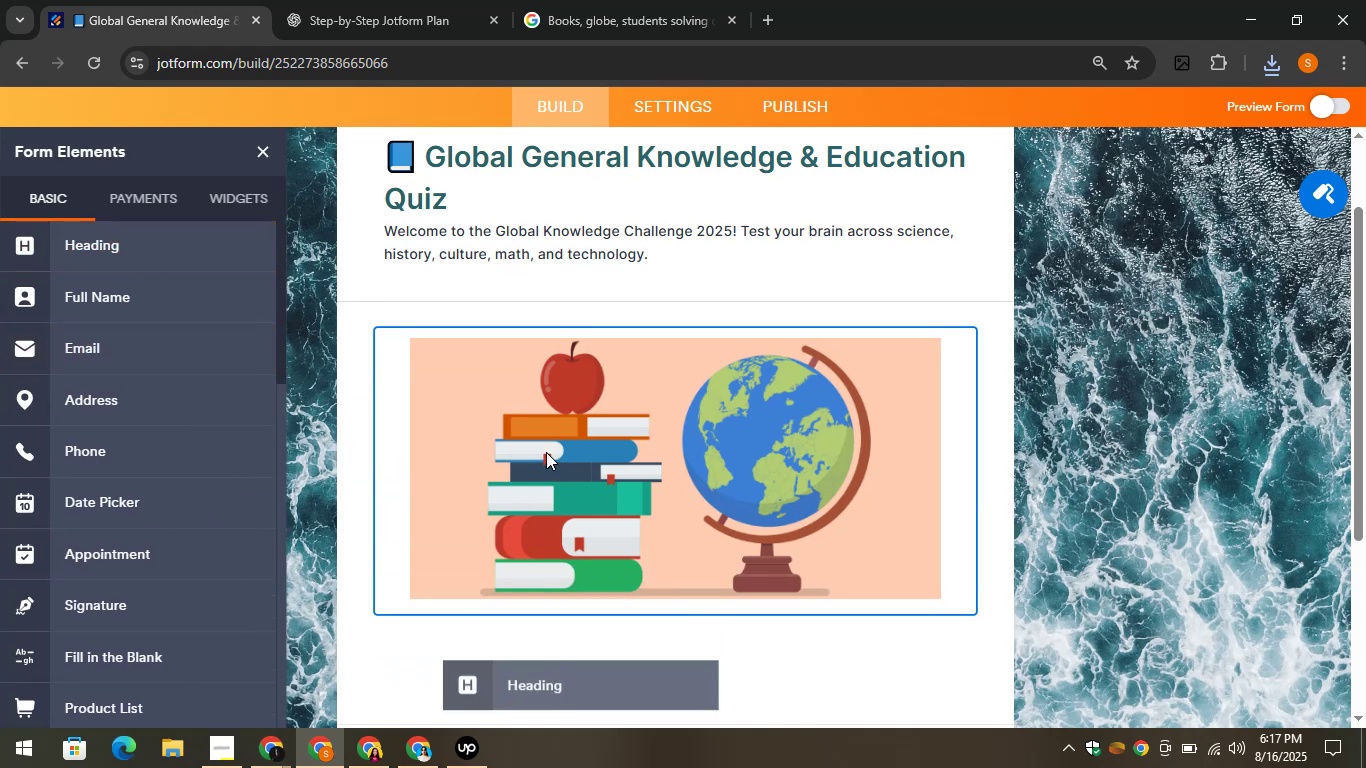 
scroll: coordinate [561, 416], scroll_direction: down, amount: 2.0
 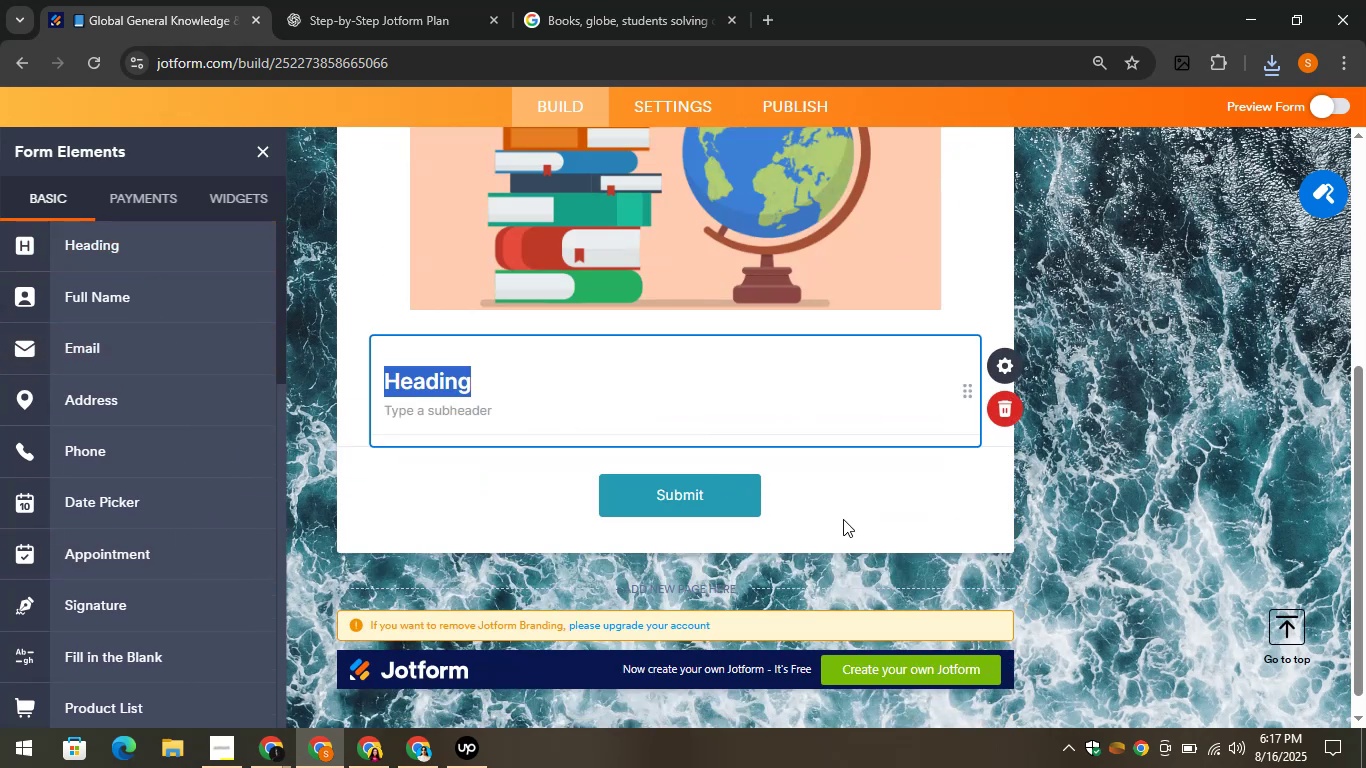 
left_click([850, 517])
 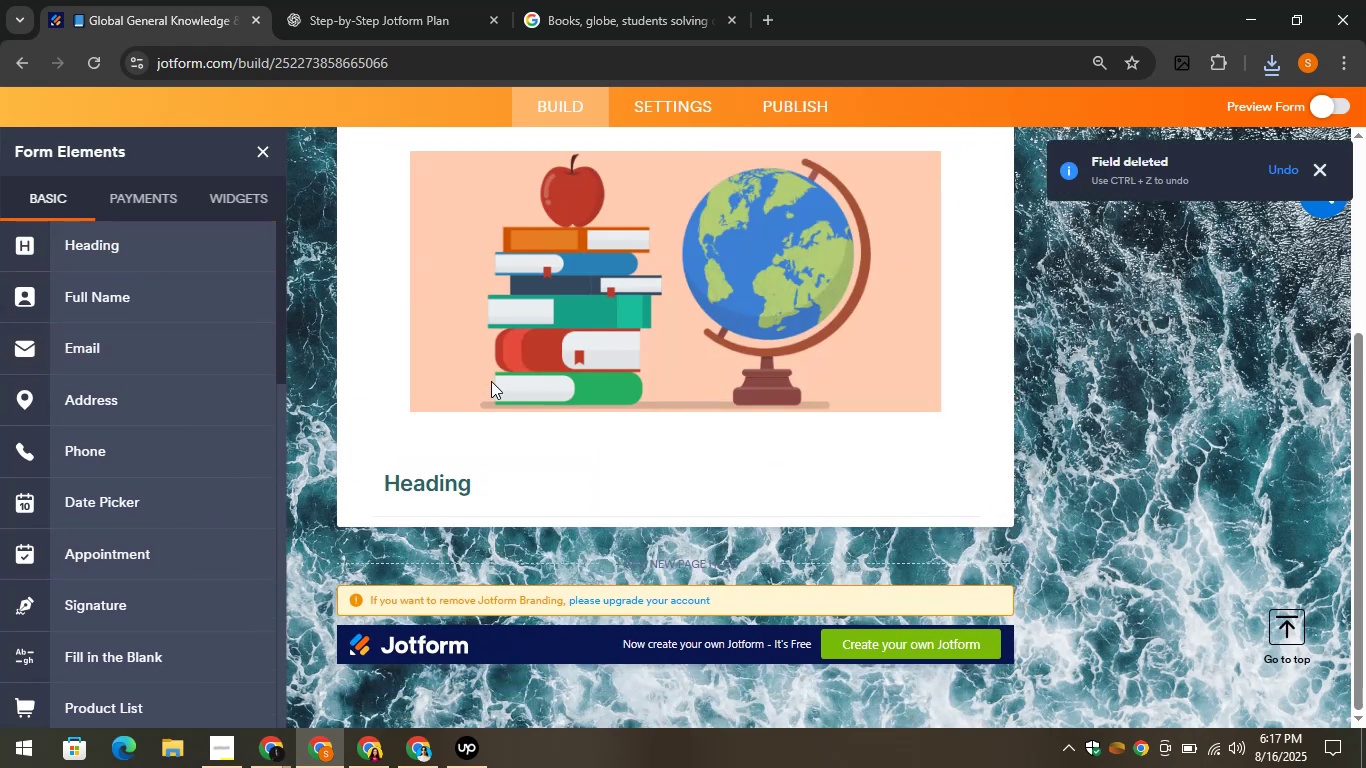 
left_click([448, 469])
 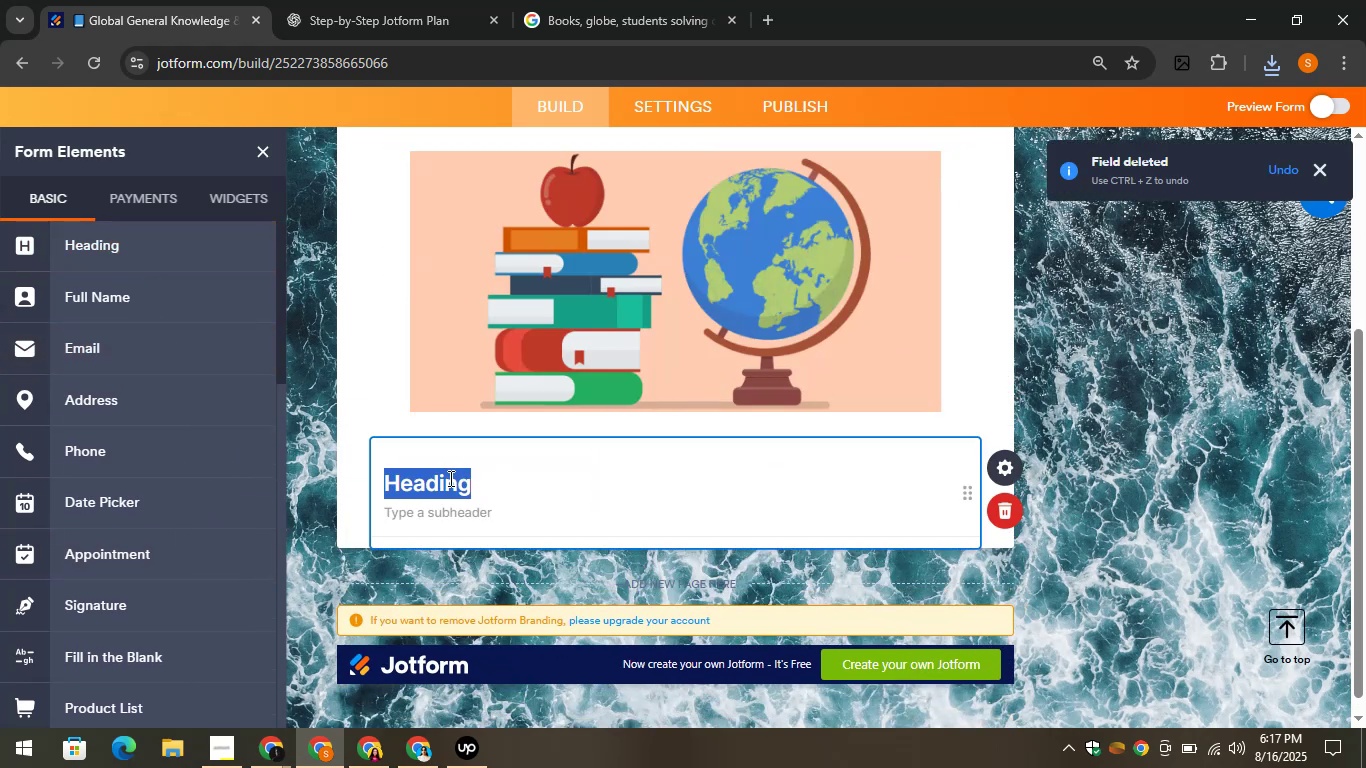 
right_click([446, 478])
 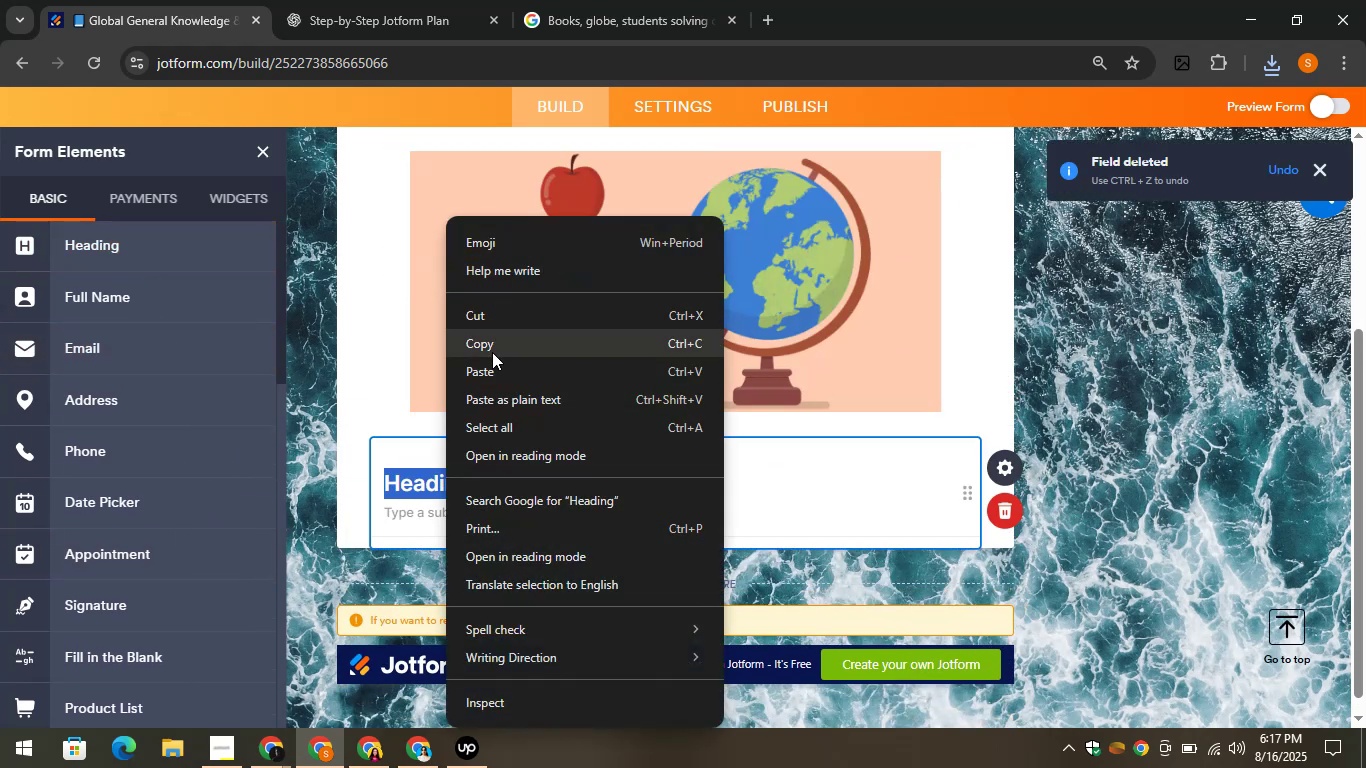 
left_click([489, 369])
 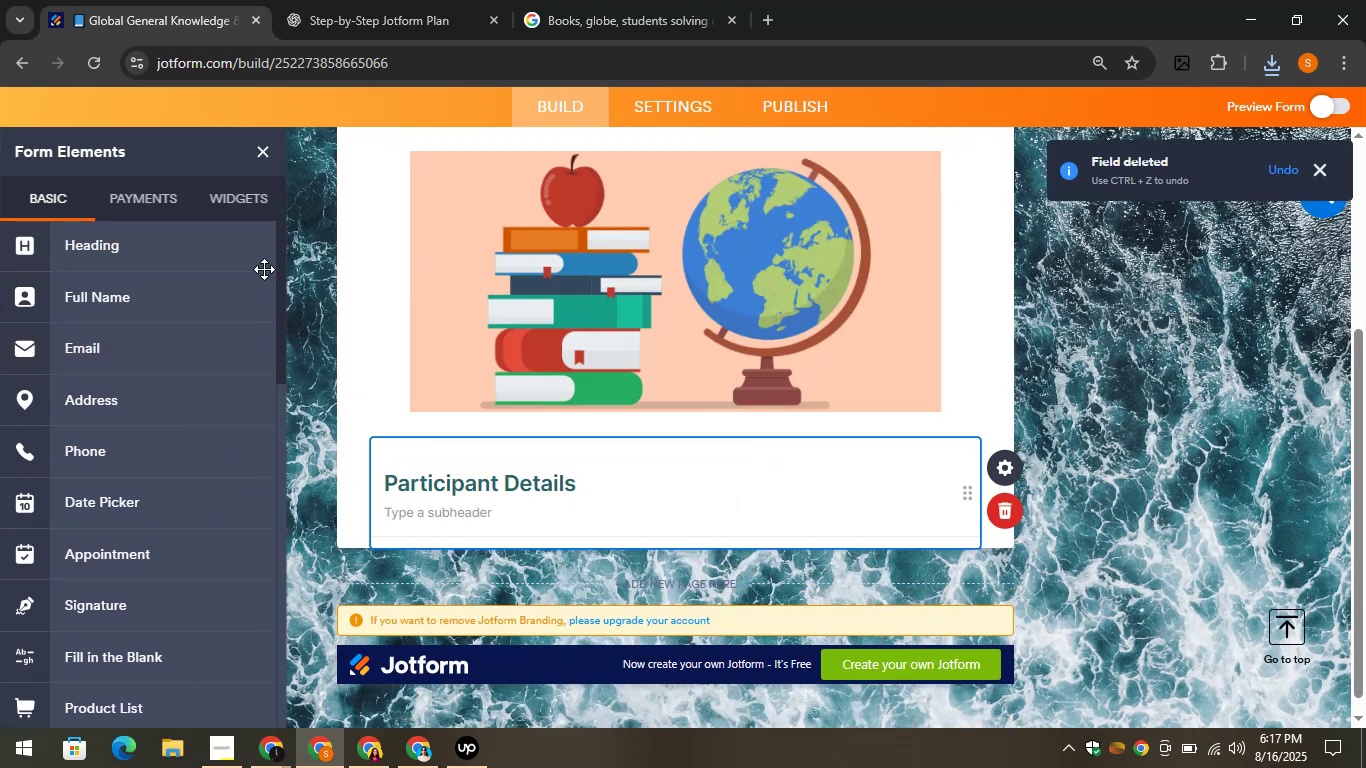 
left_click([160, 309])
 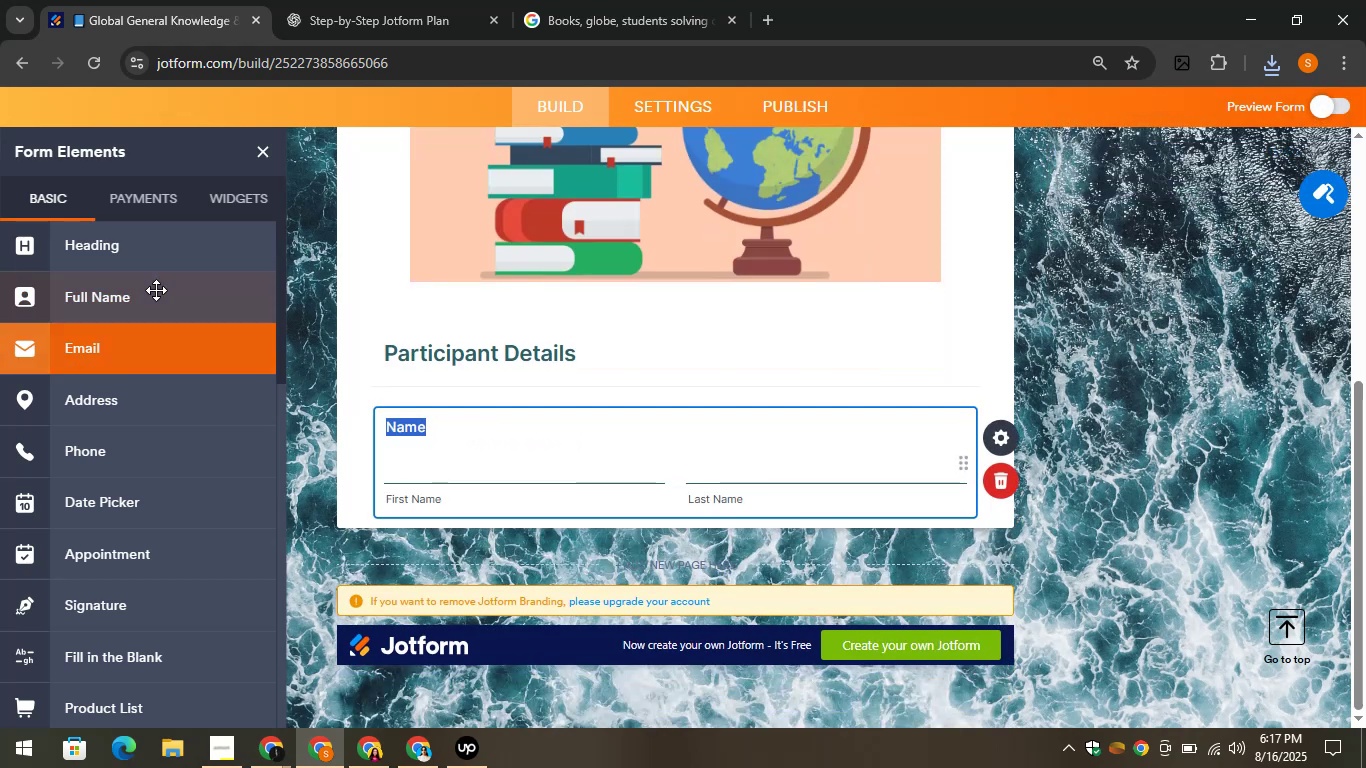 
left_click([164, 346])
 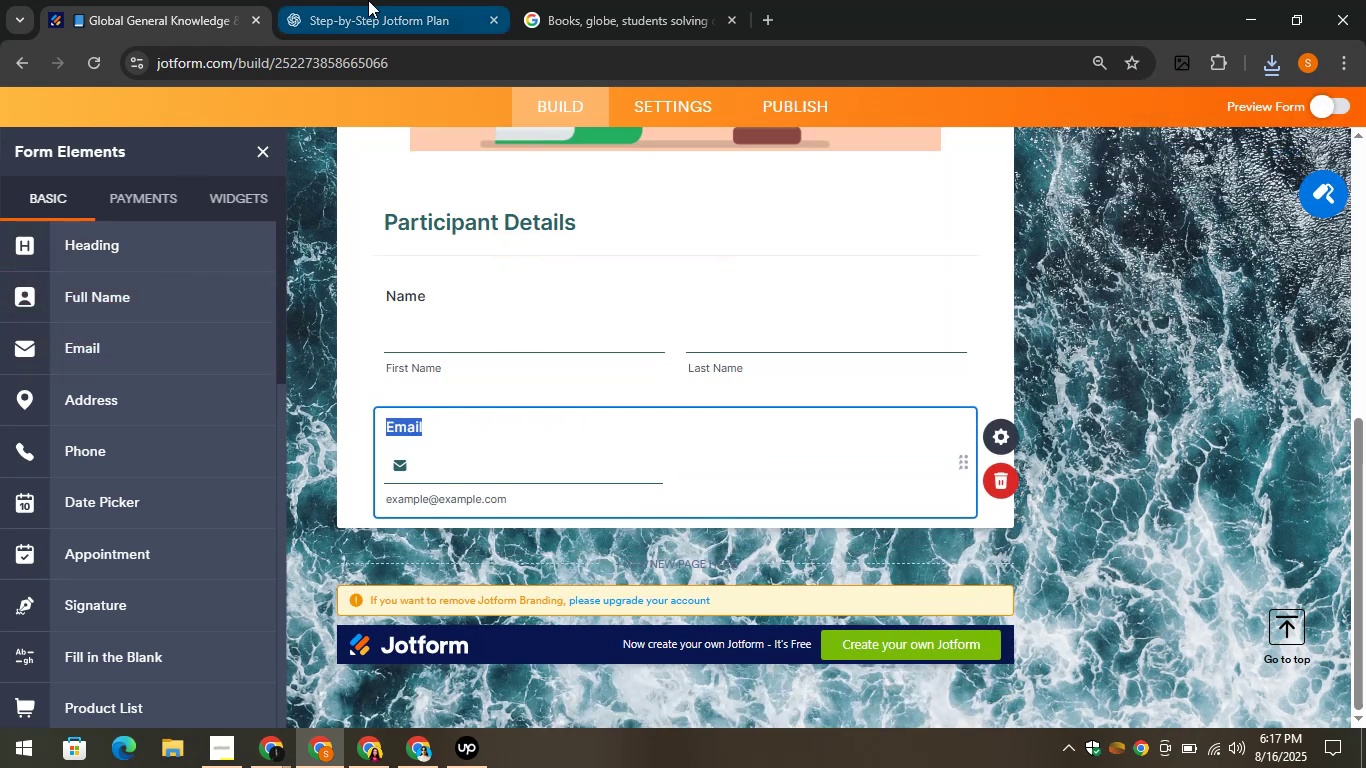 
left_click([368, 0])
 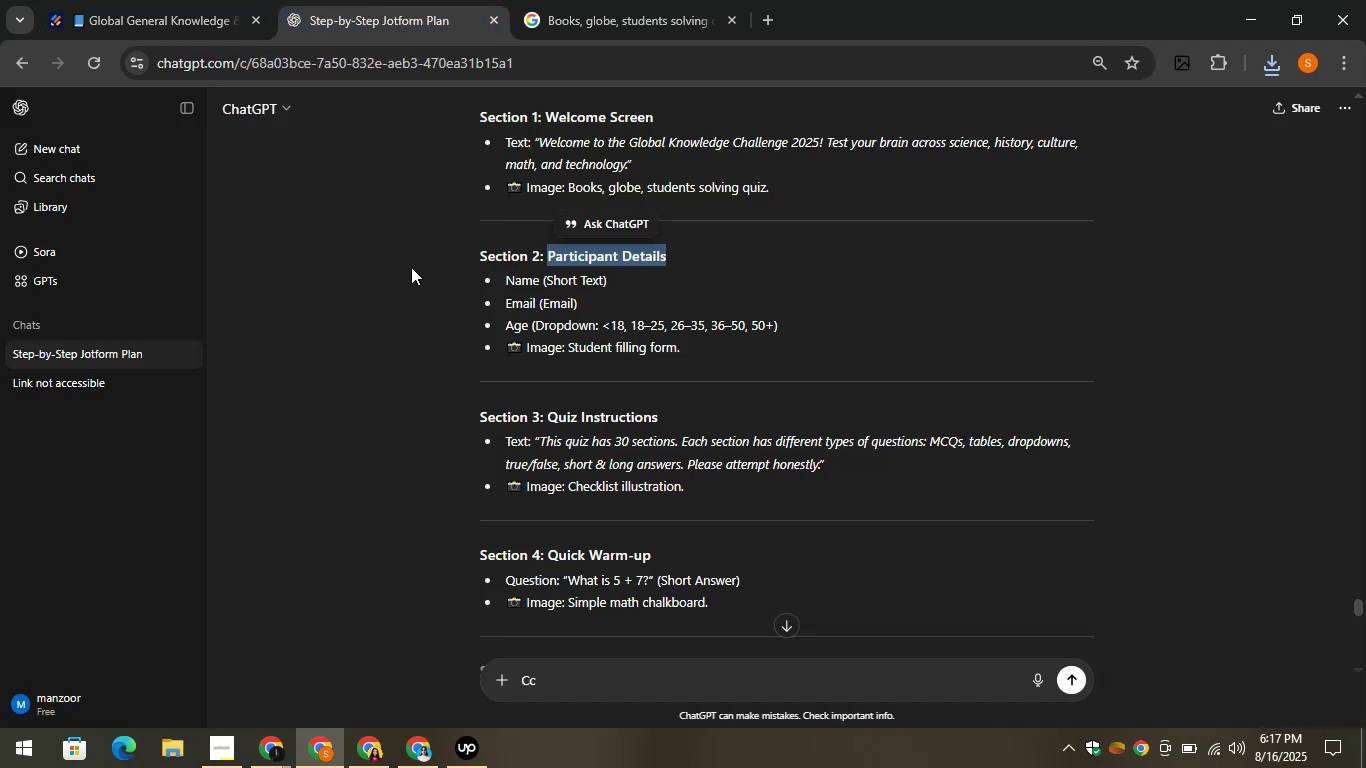 
left_click([393, 304])
 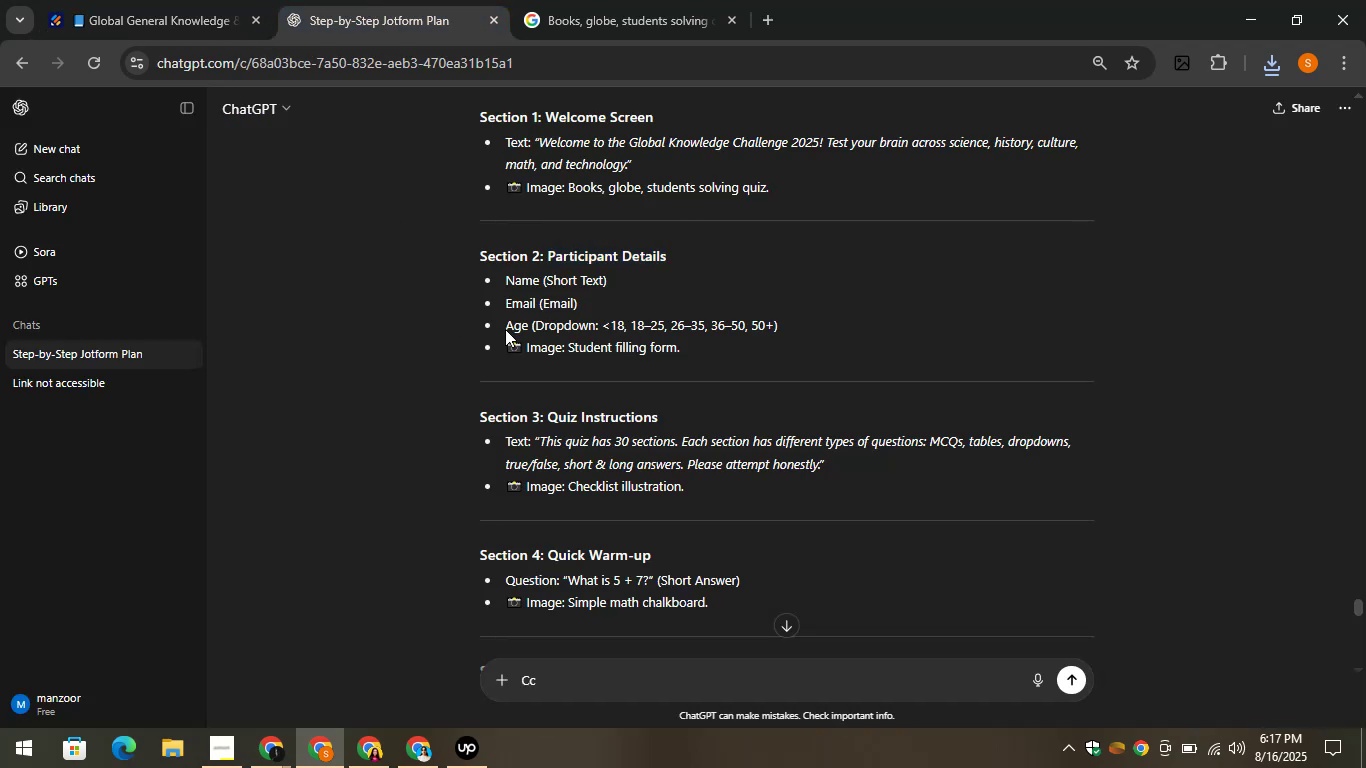 
left_click_drag(start_coordinate=[528, 323], to_coordinate=[500, 324])
 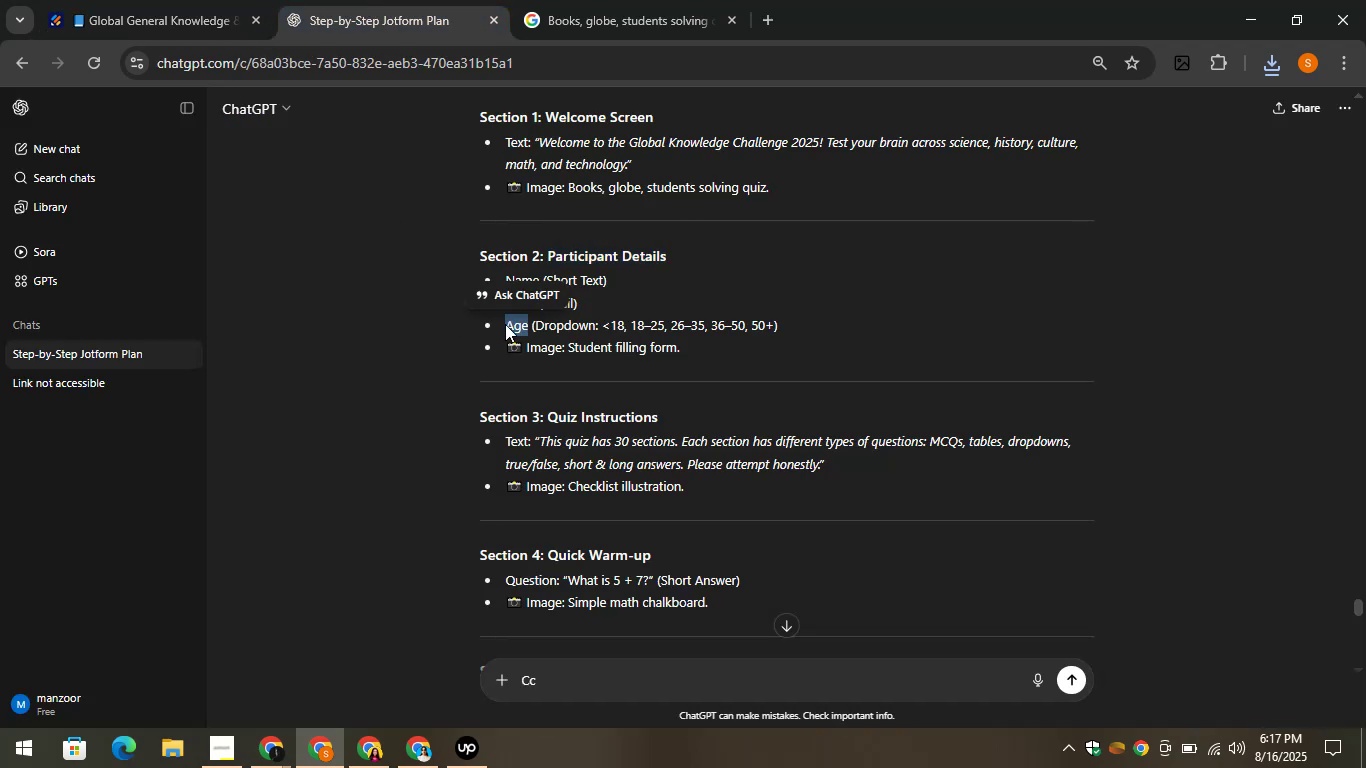 
right_click([505, 324])
 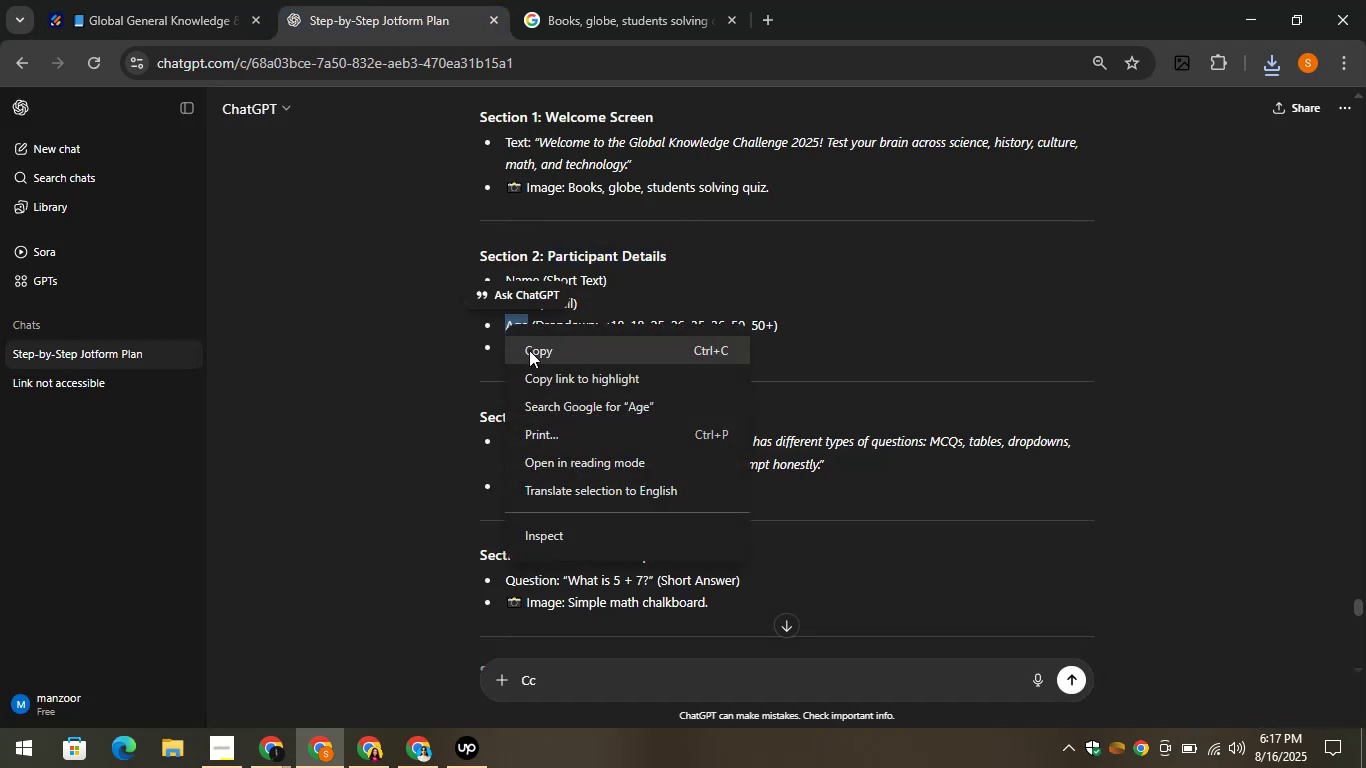 
left_click([529, 353])
 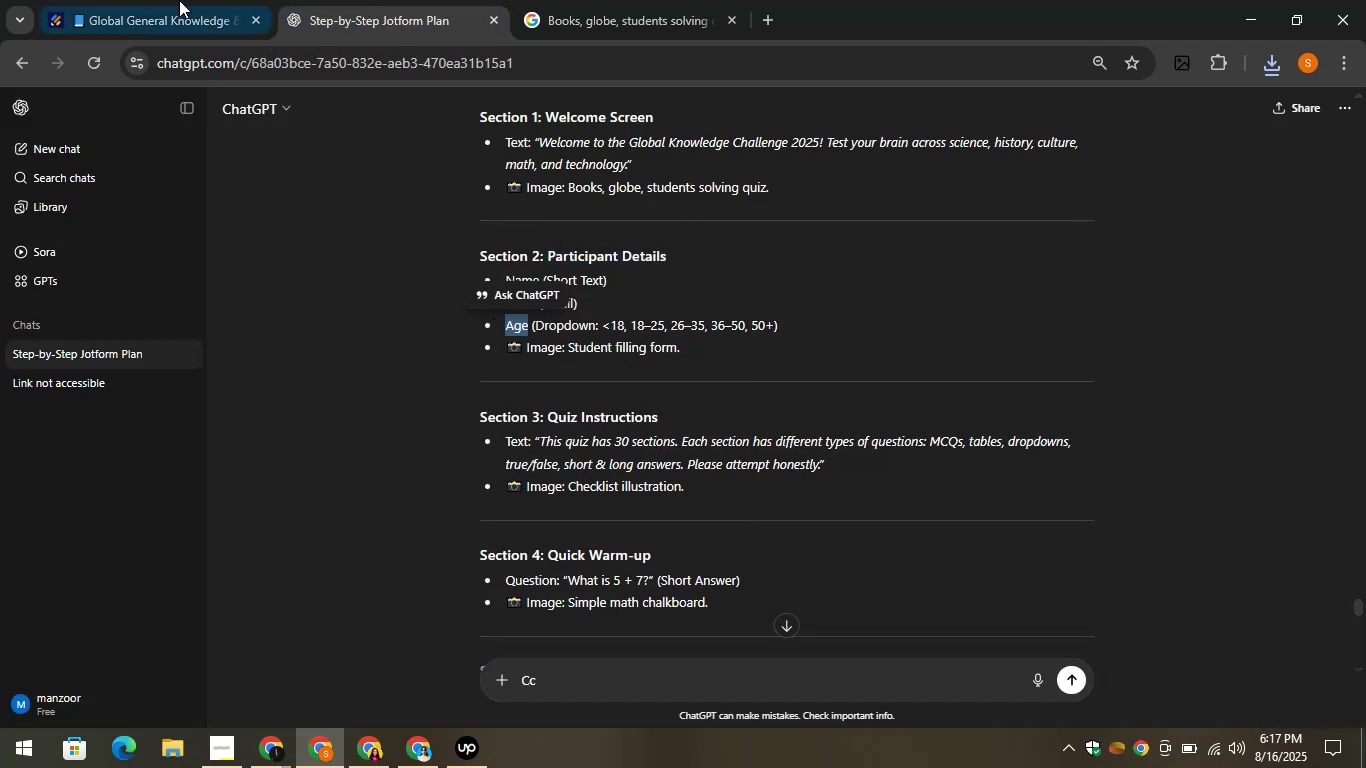 
left_click([171, 0])
 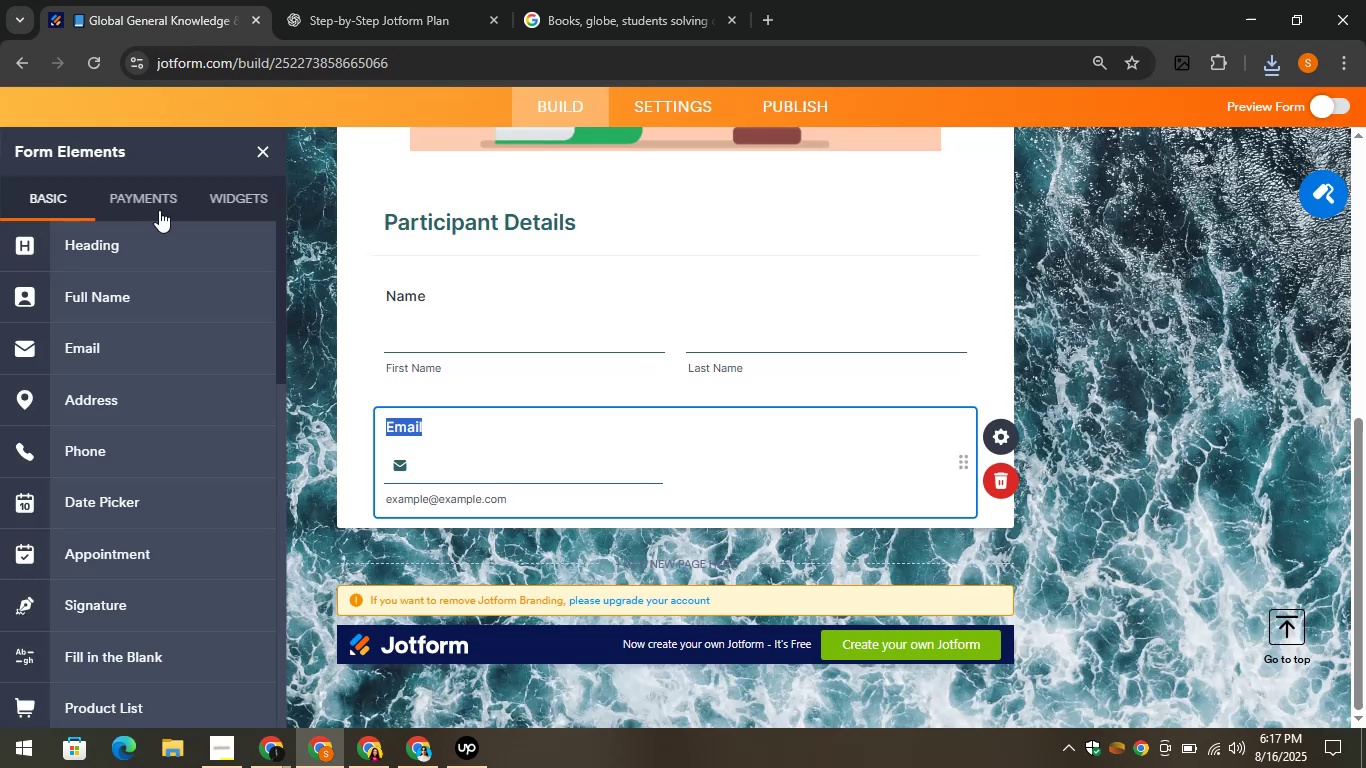 
scroll: coordinate [117, 518], scroll_direction: down, amount: 4.0
 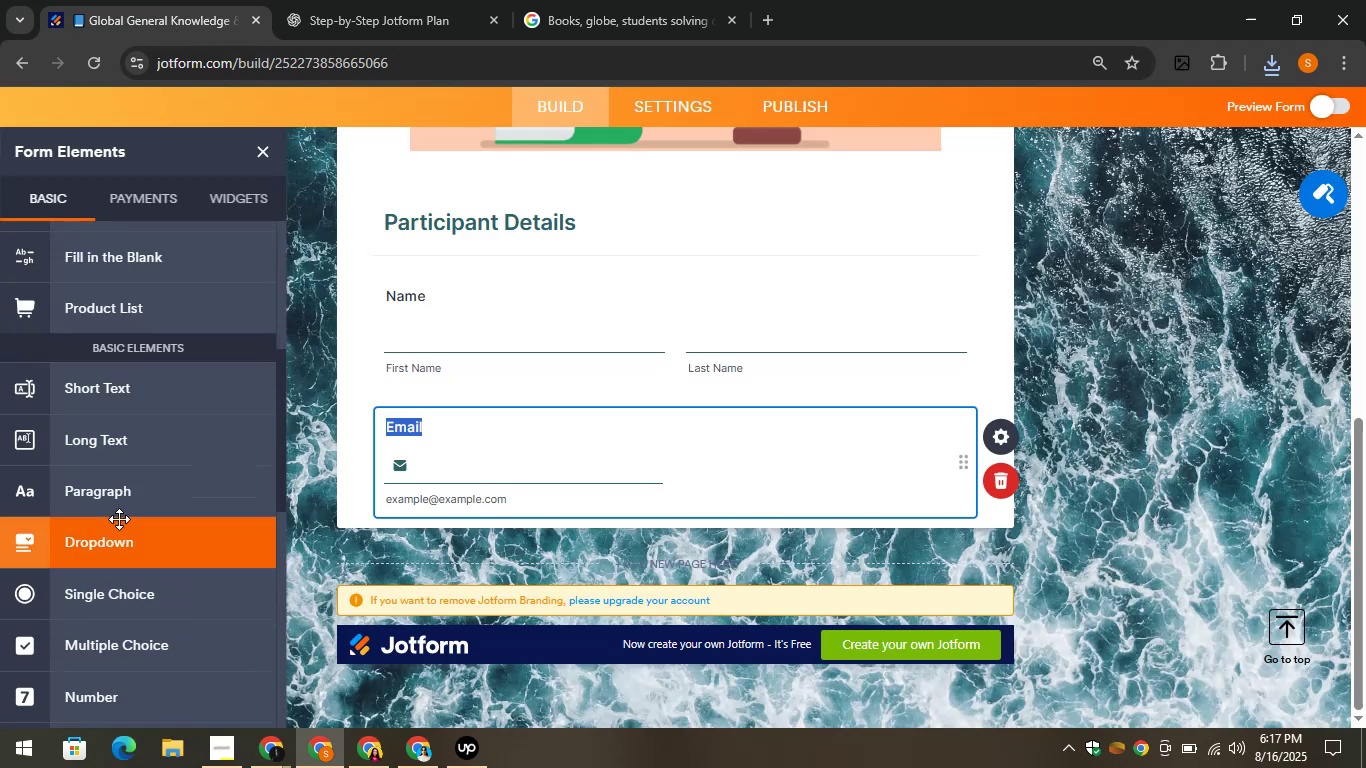 
scroll: coordinate [127, 513], scroll_direction: up, amount: 1.0
 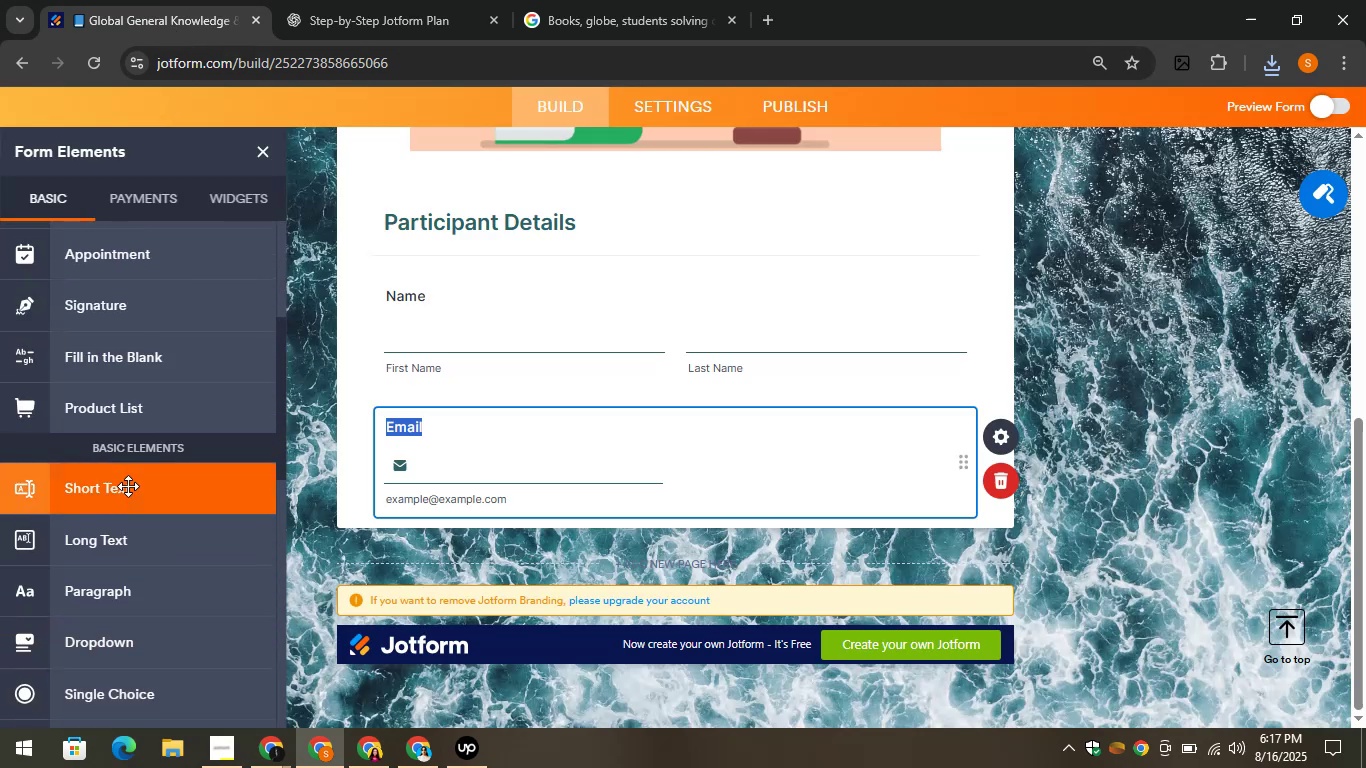 
left_click_drag(start_coordinate=[116, 496], to_coordinate=[484, 516])
 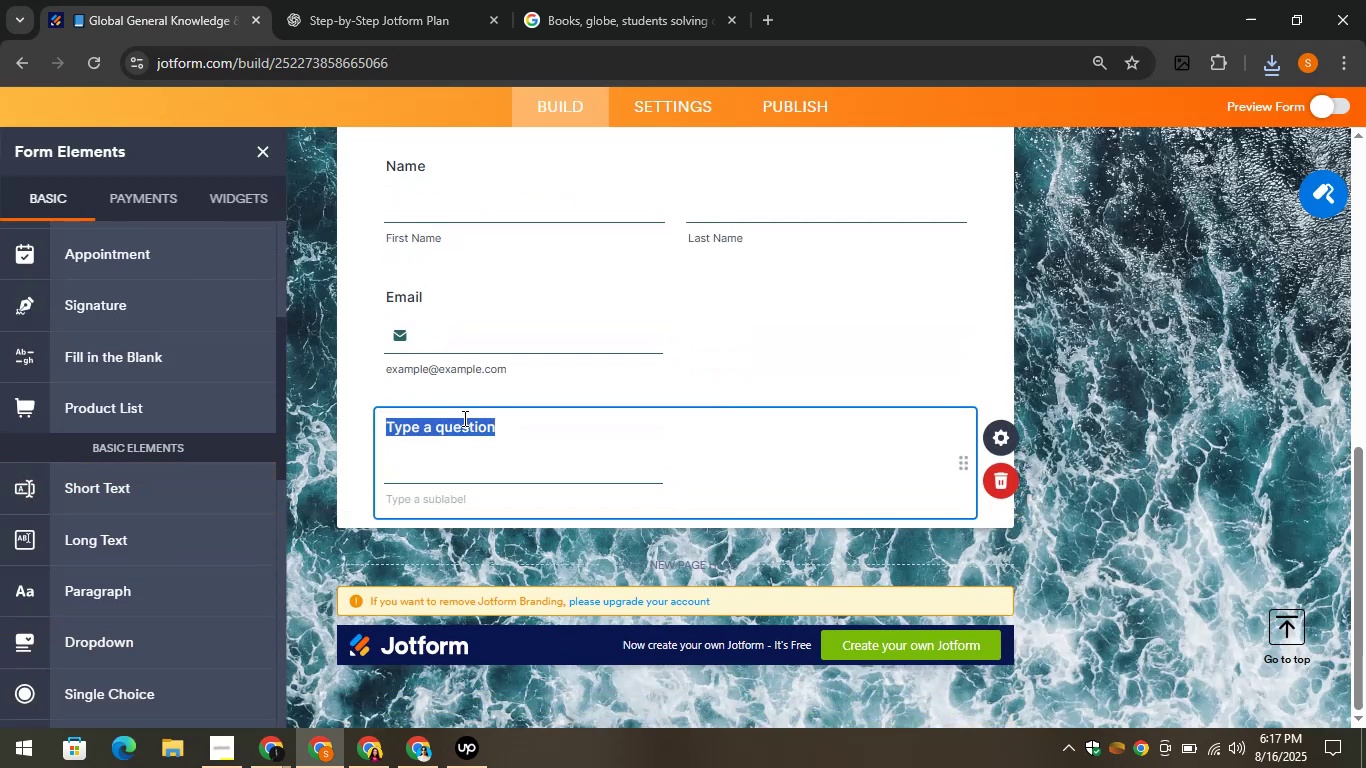 
right_click([464, 418])
 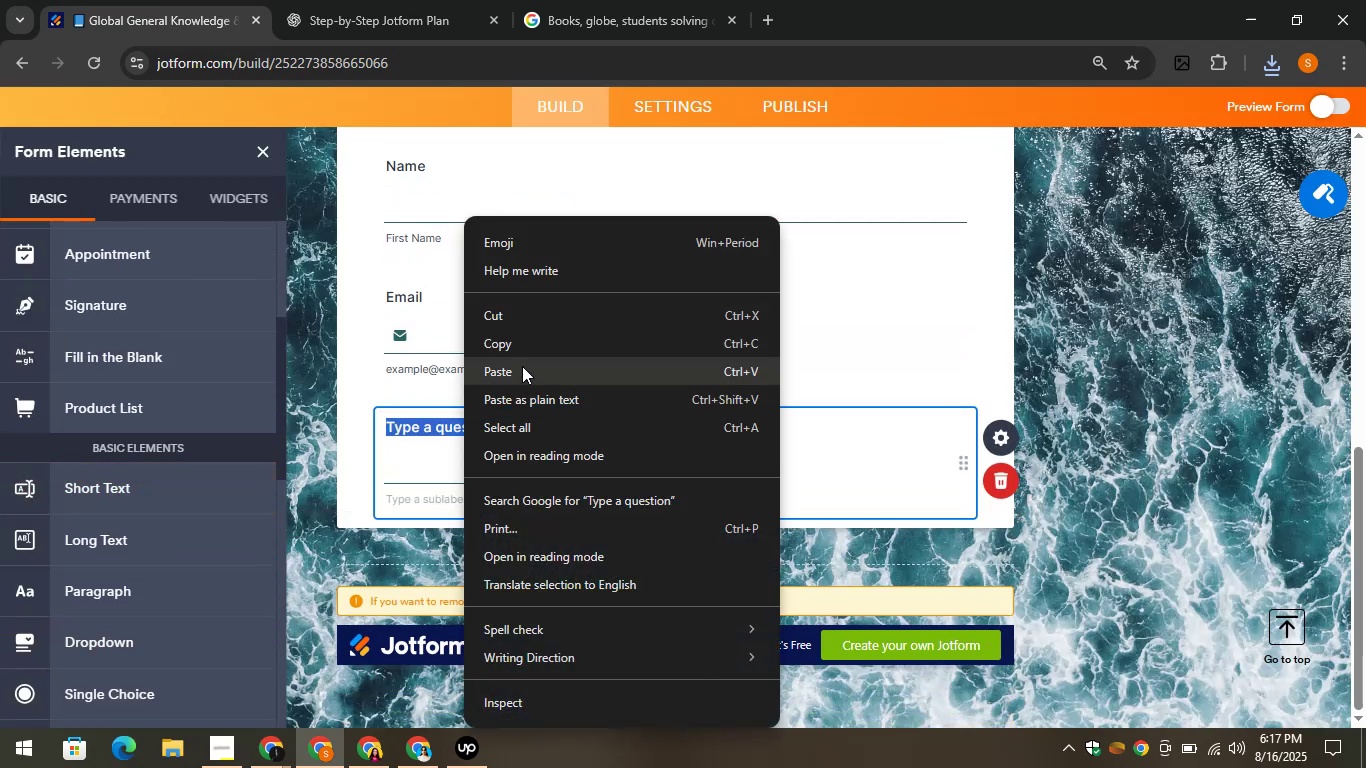 
left_click([518, 366])
 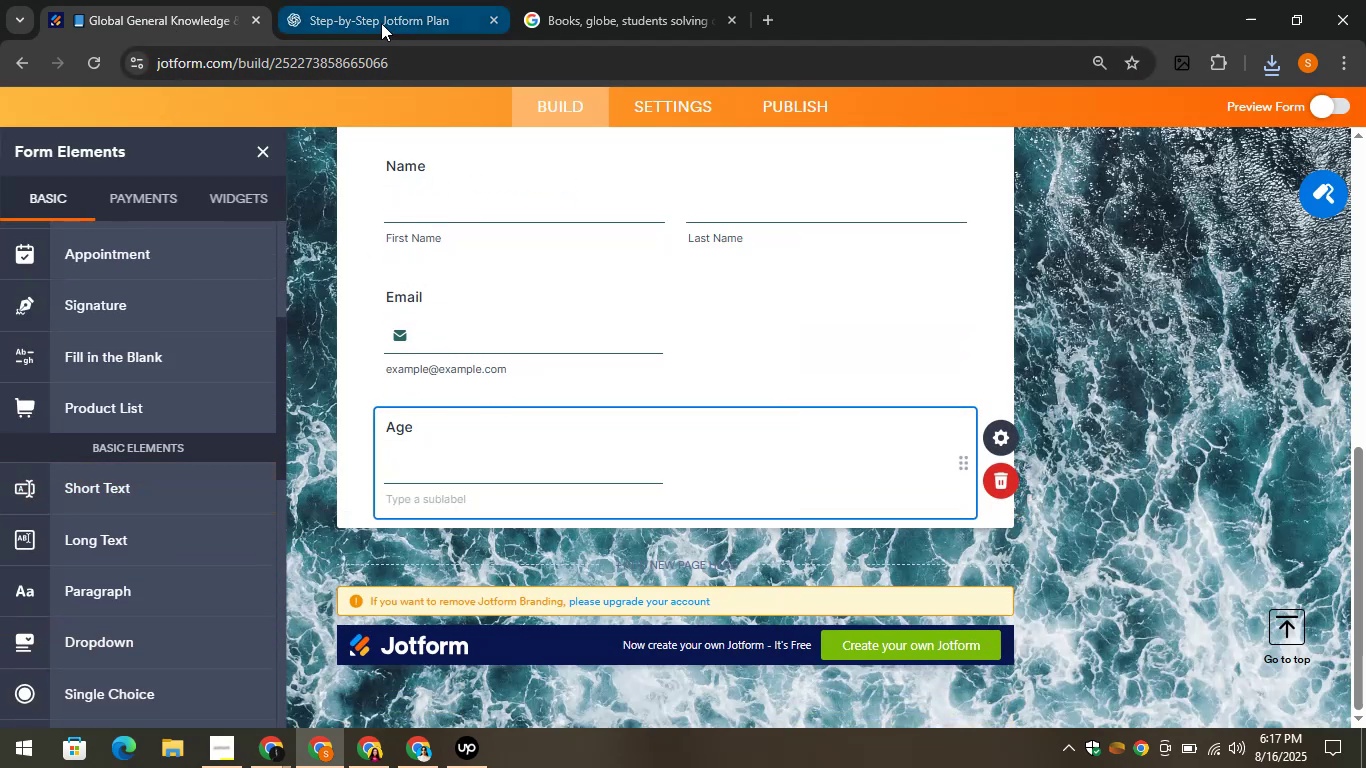 
mouse_move([436, 200])
 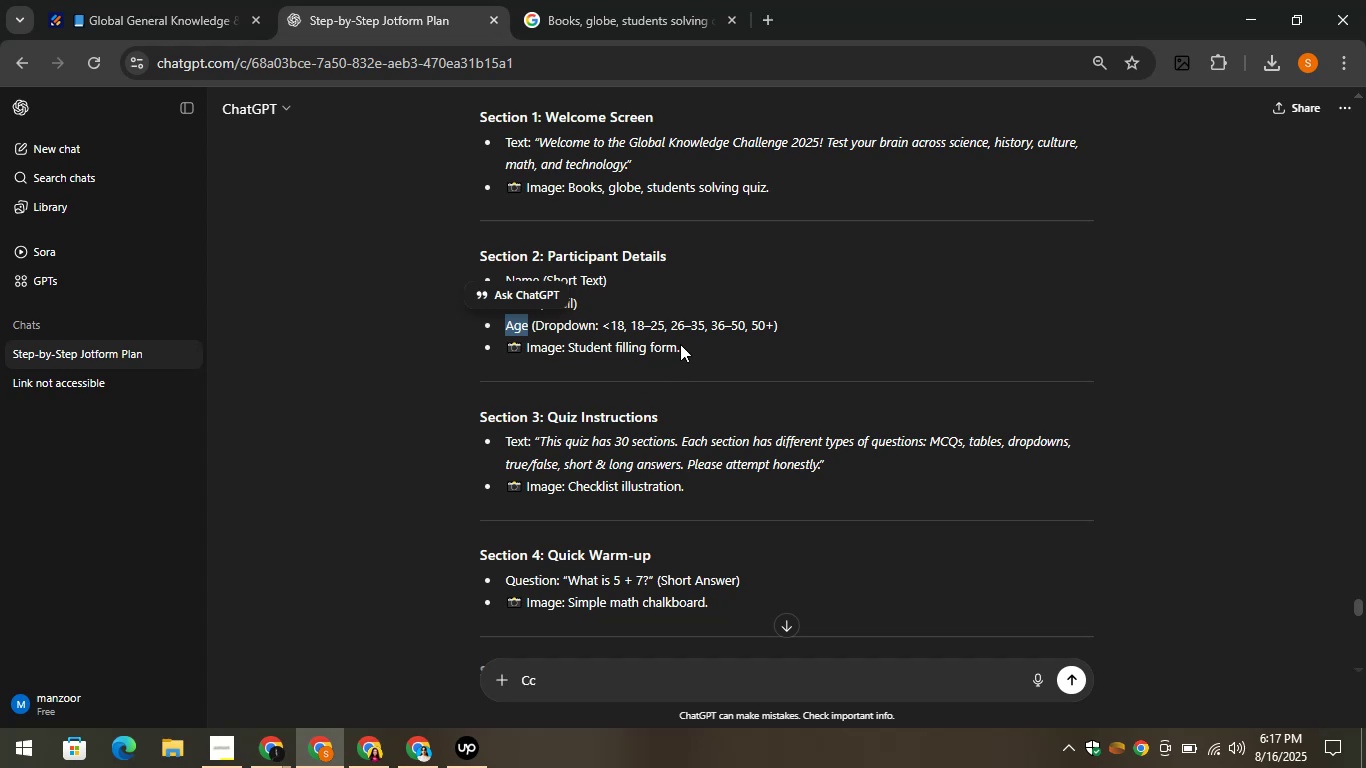 
left_click_drag(start_coordinate=[687, 350], to_coordinate=[562, 339])
 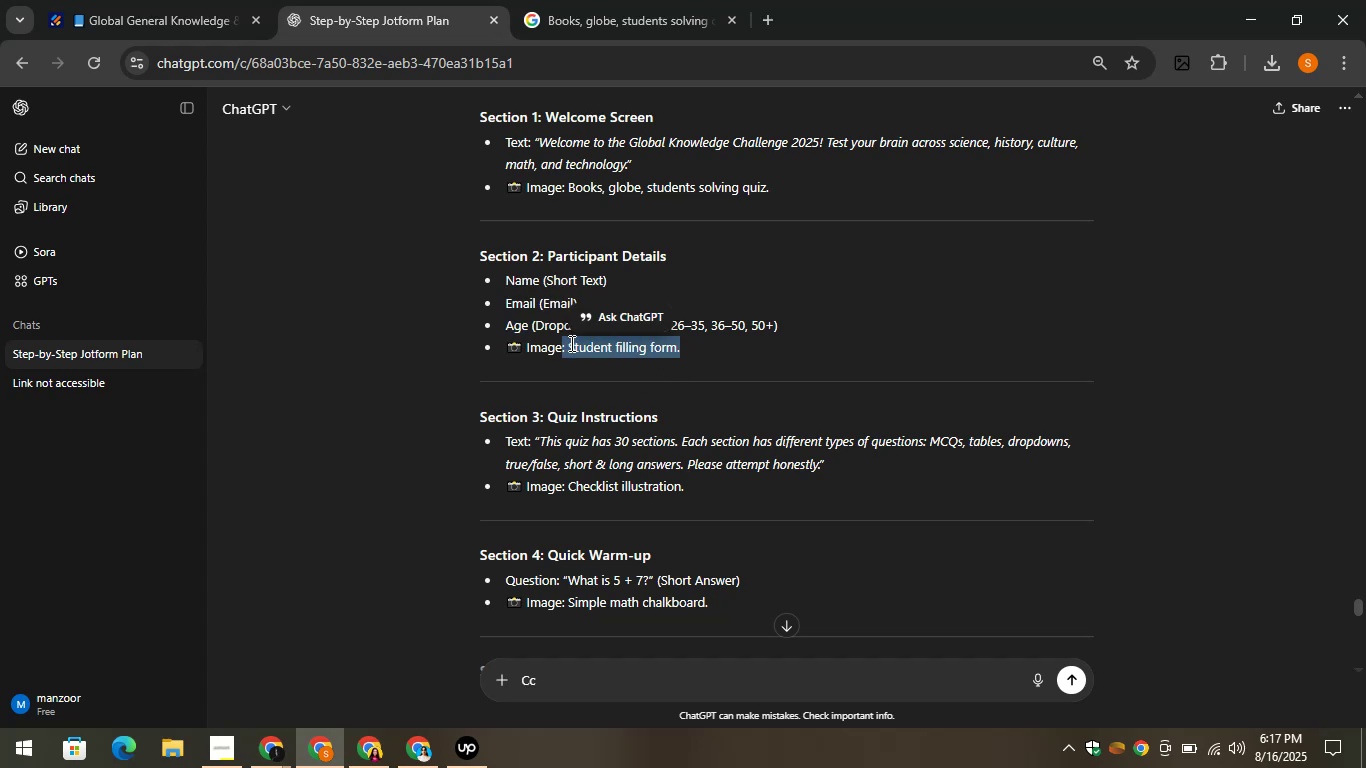 
right_click([570, 343])
 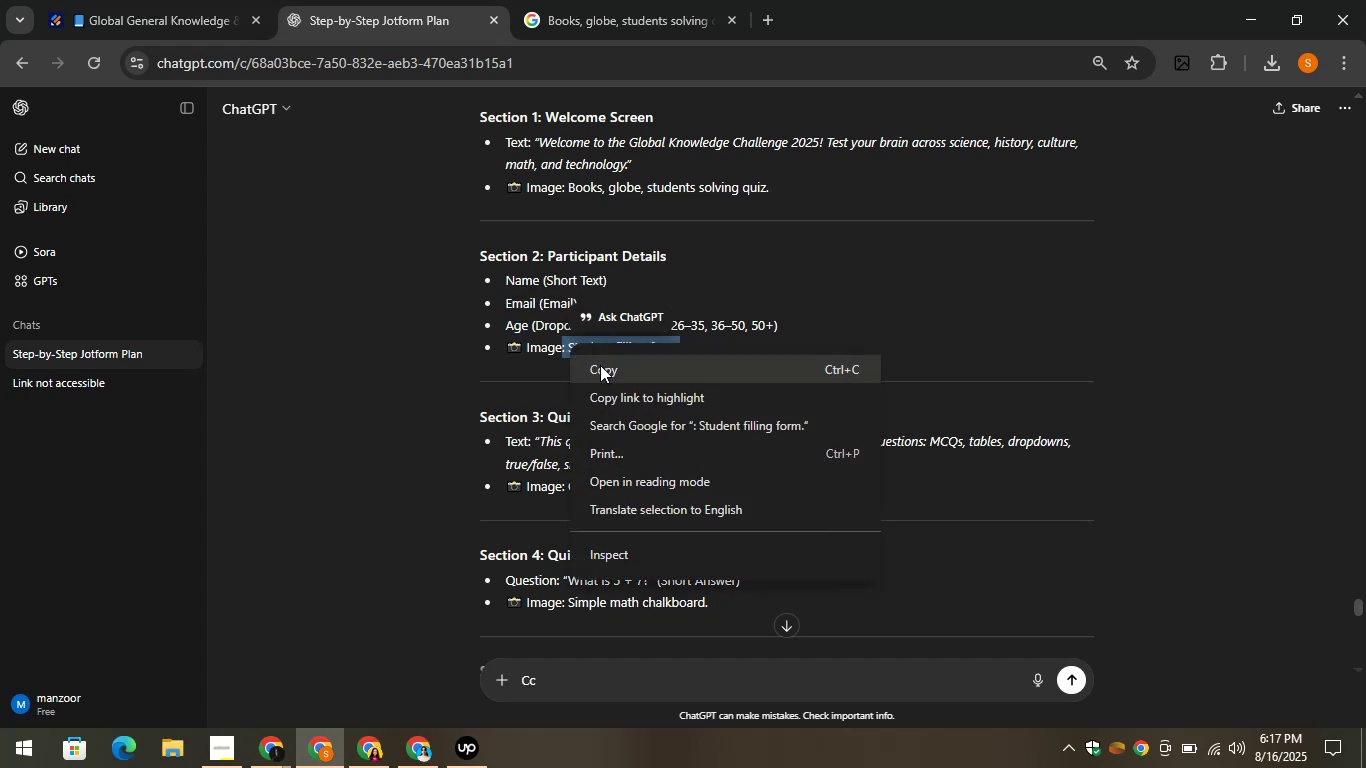 
left_click([600, 365])
 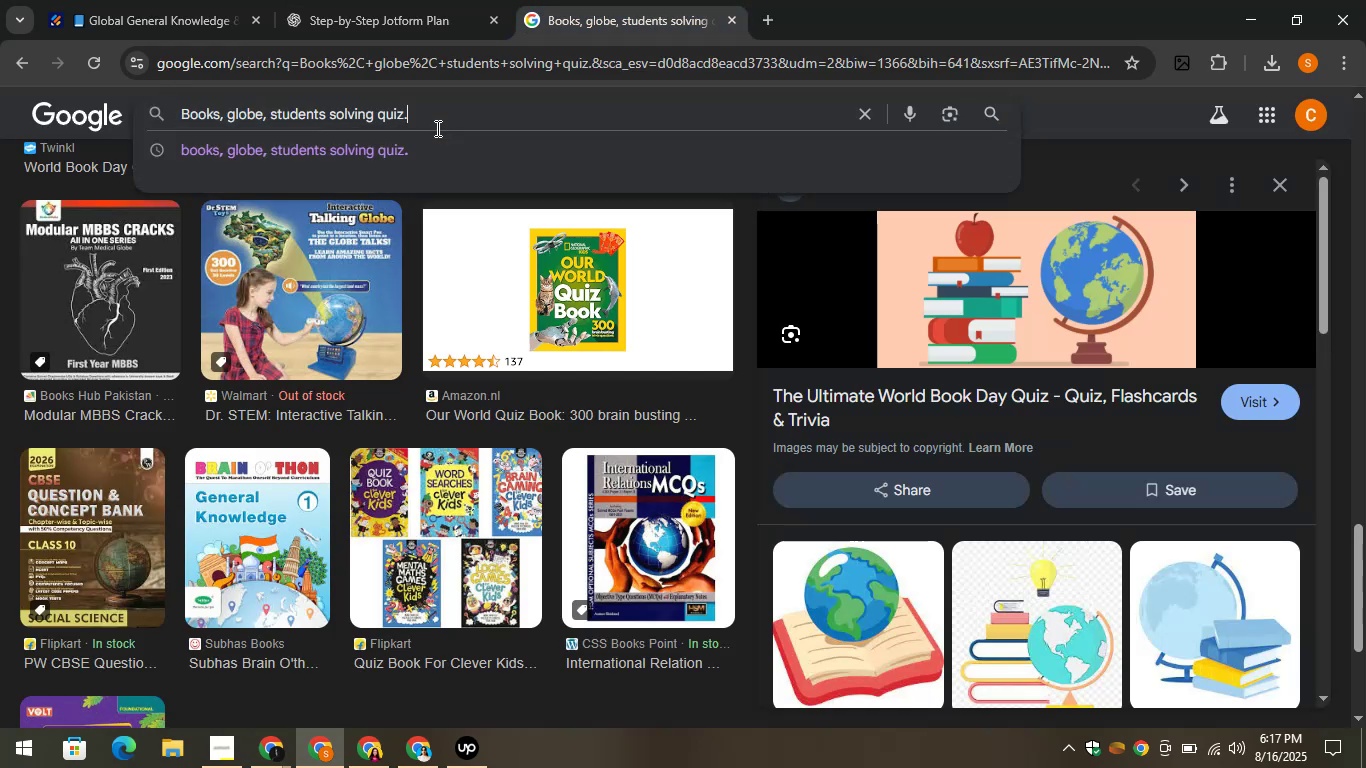 
double_click([444, 119])
 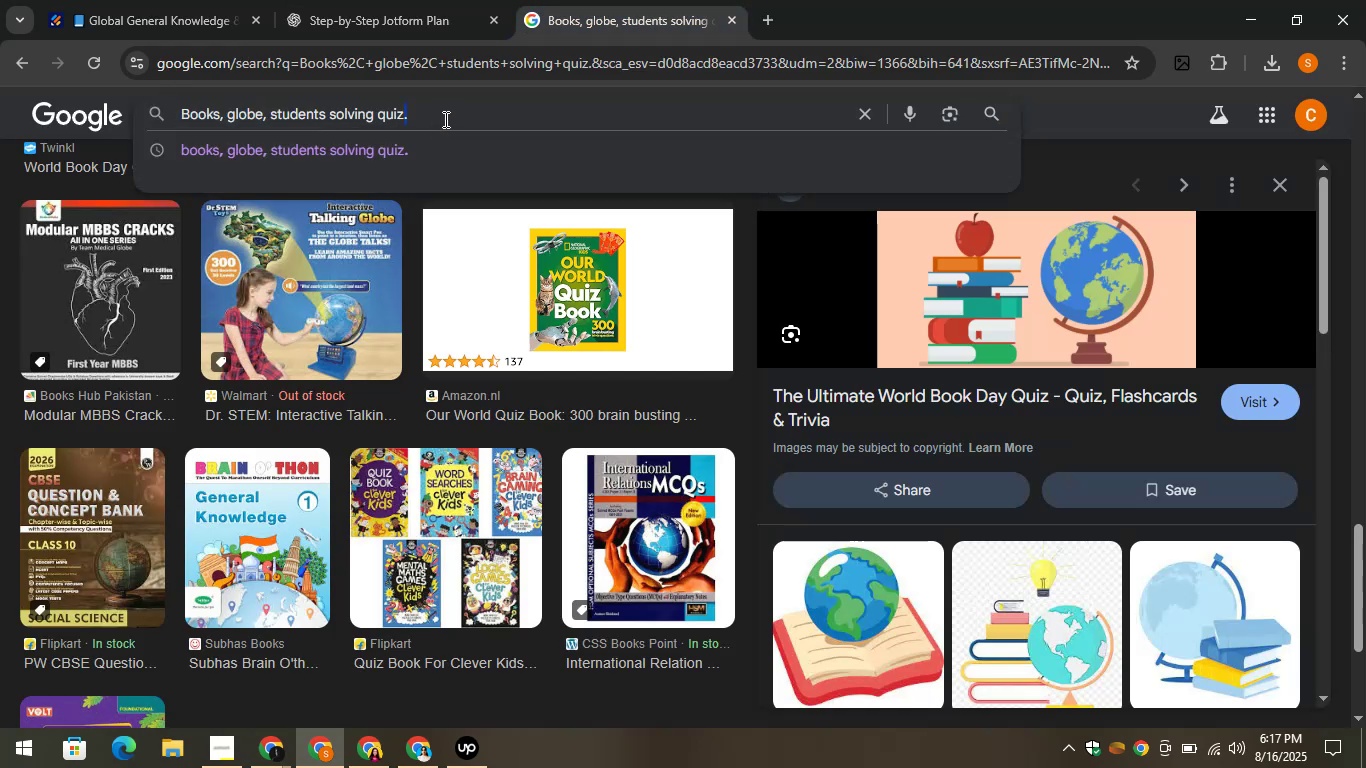 
left_click([444, 119])
 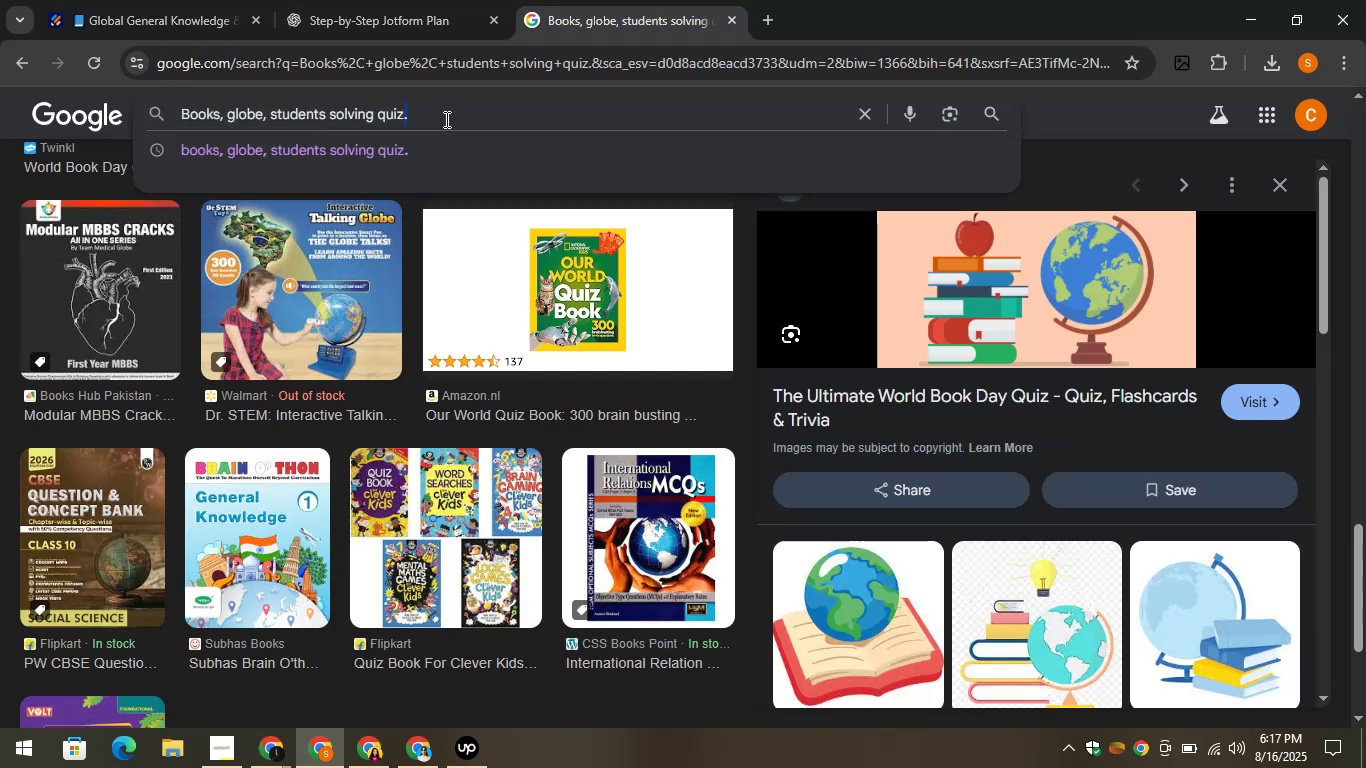 
left_click([445, 119])
 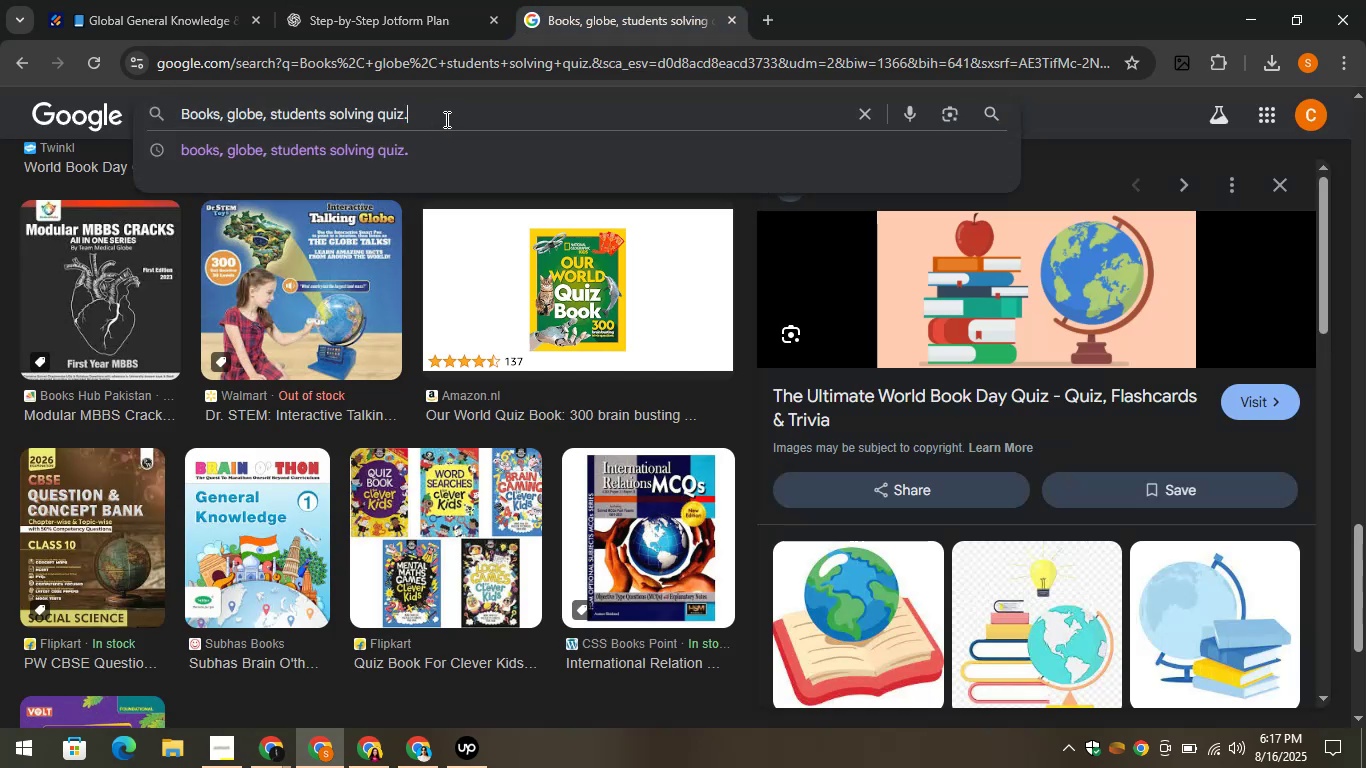 
left_click_drag(start_coordinate=[445, 119], to_coordinate=[159, 114])
 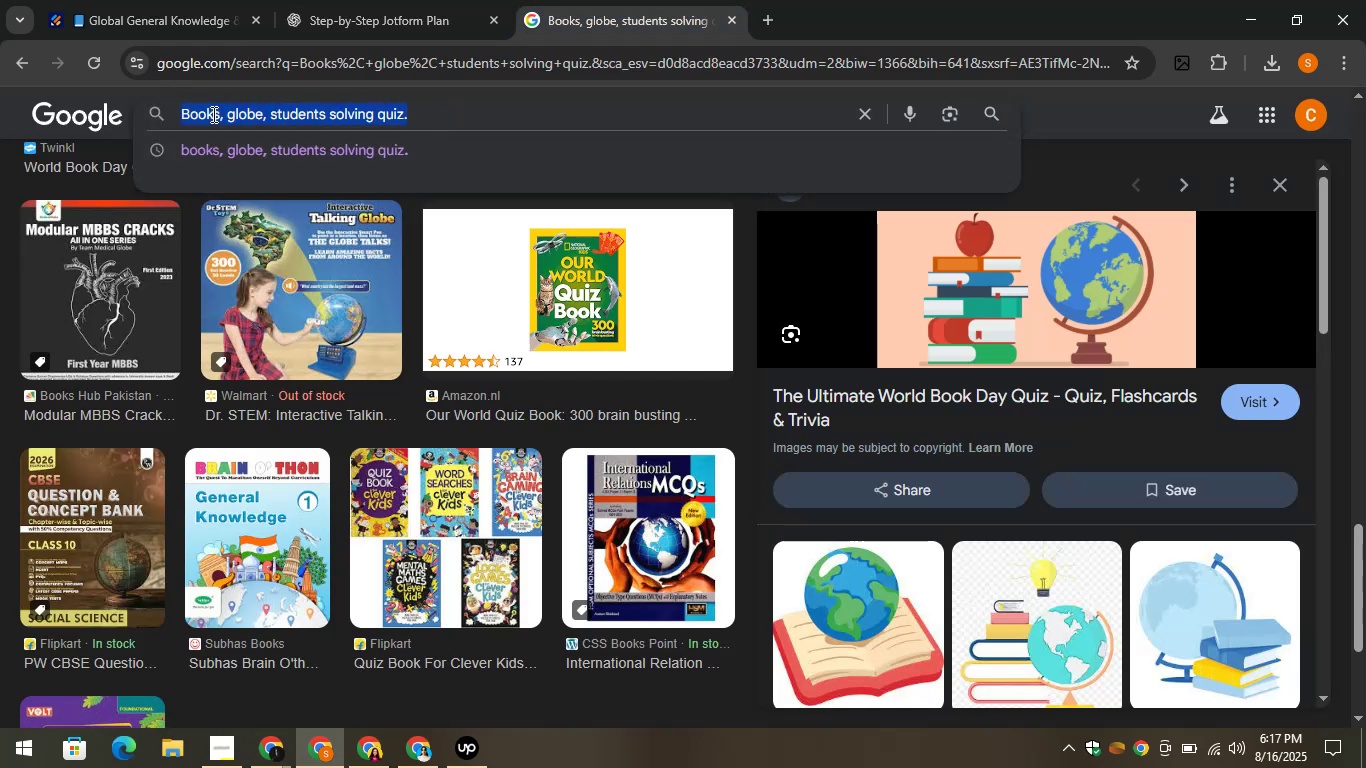 
right_click([212, 114])
 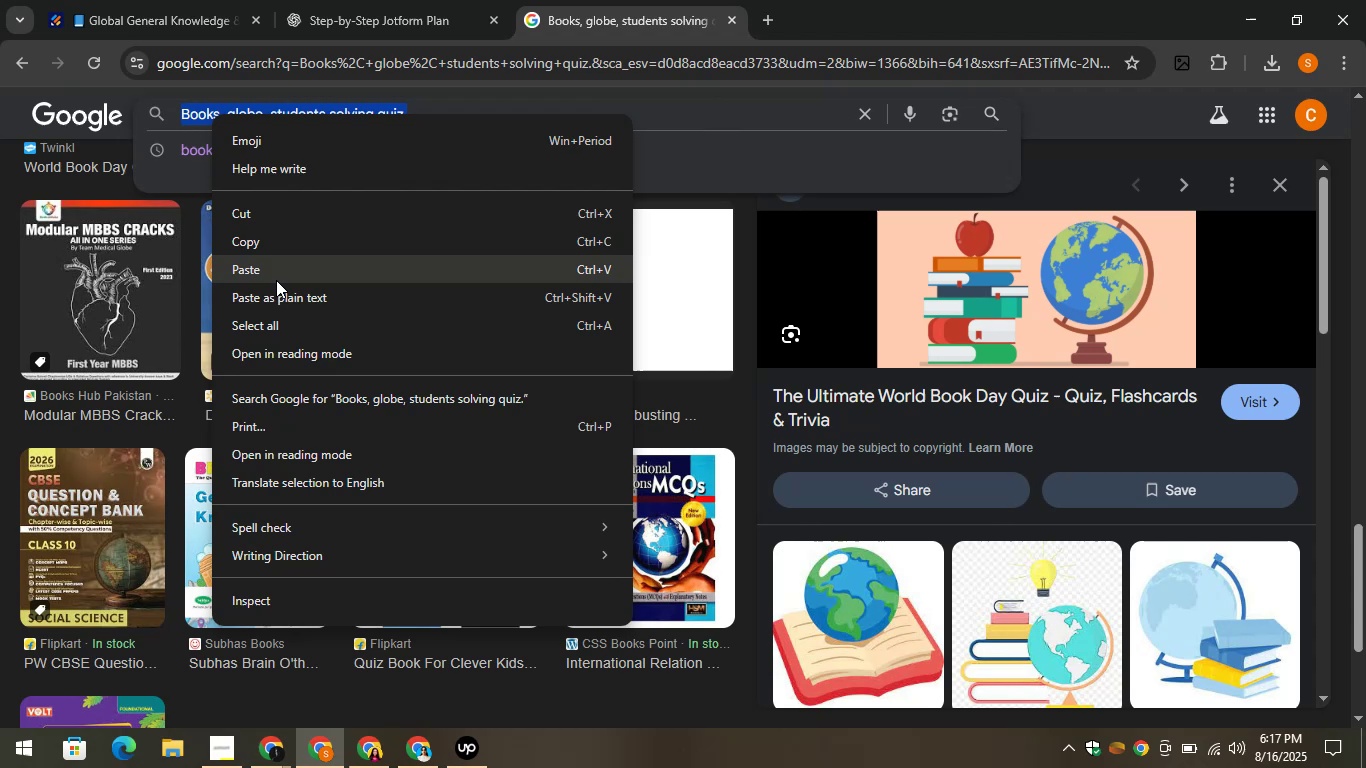 
left_click([268, 275])
 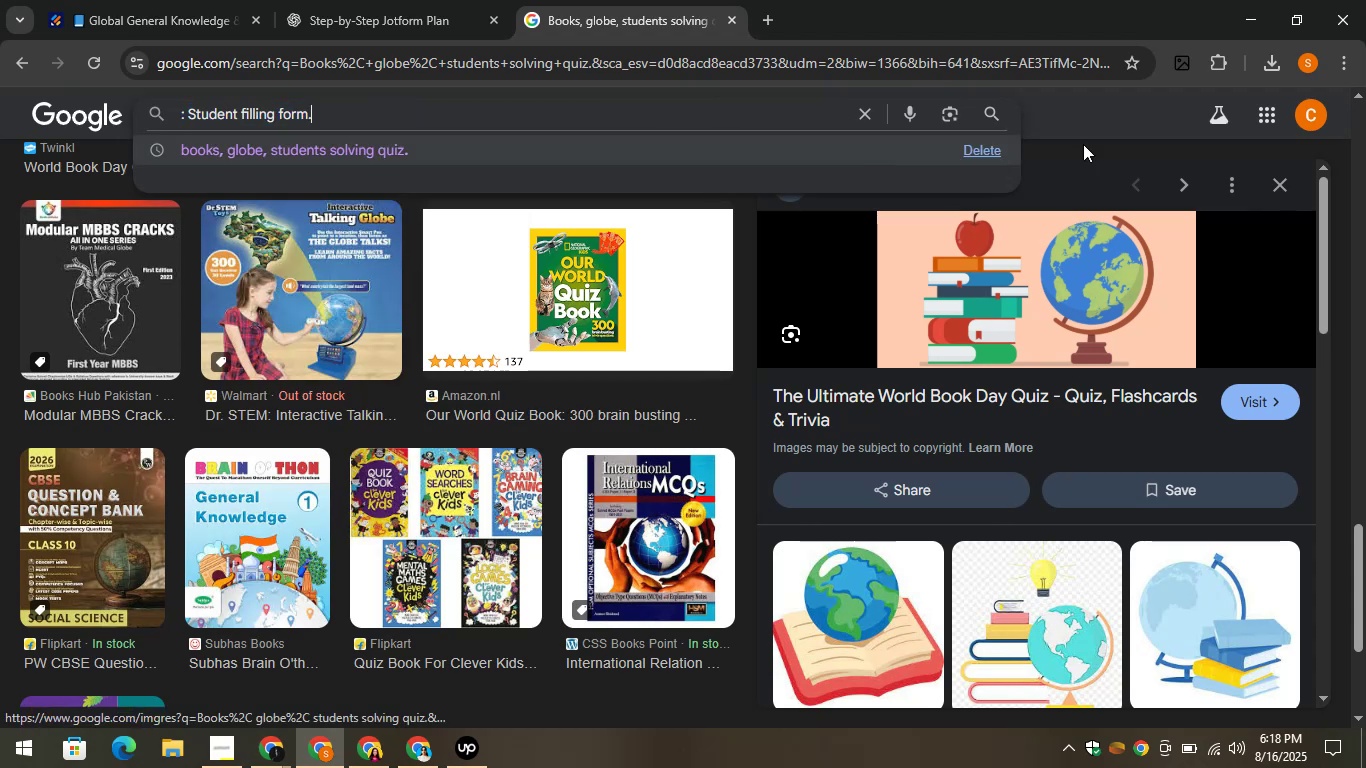 
mouse_move([1037, 129])
 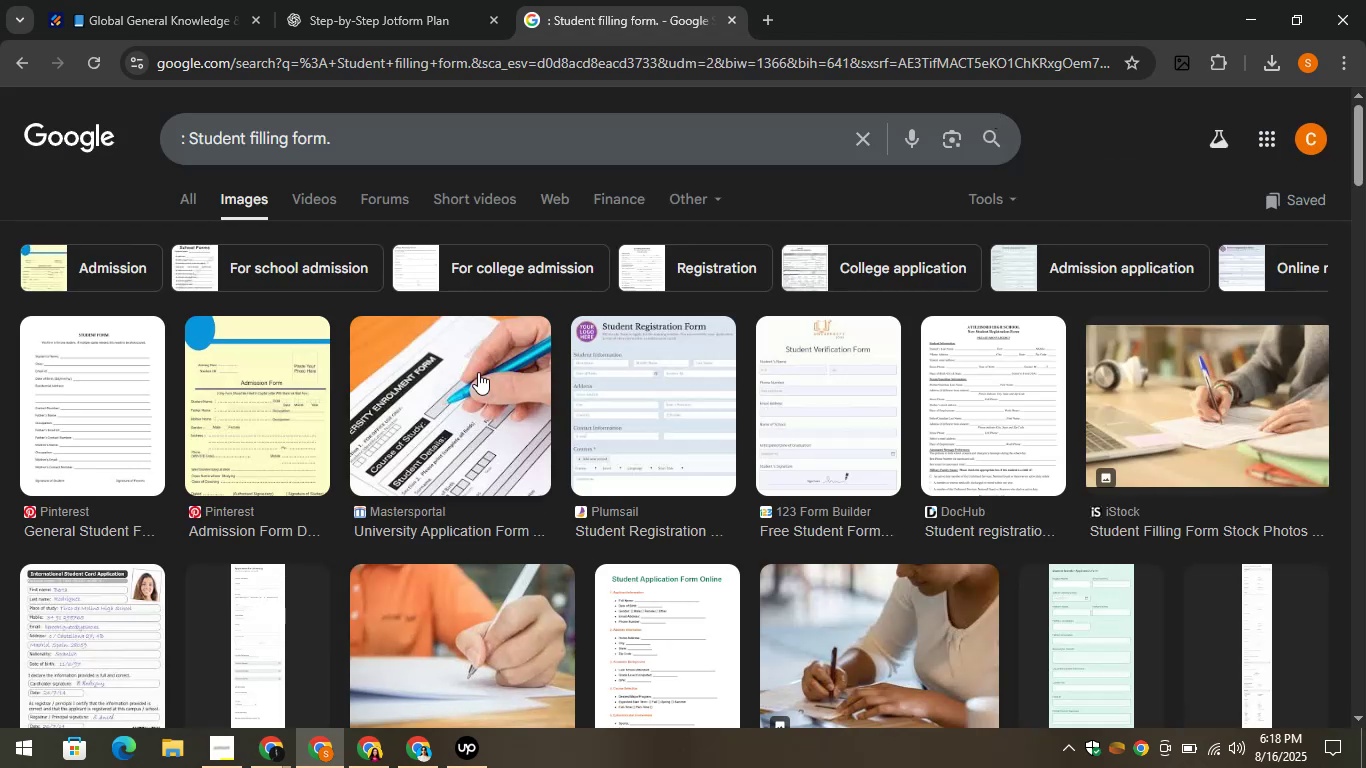 
left_click([446, 404])
 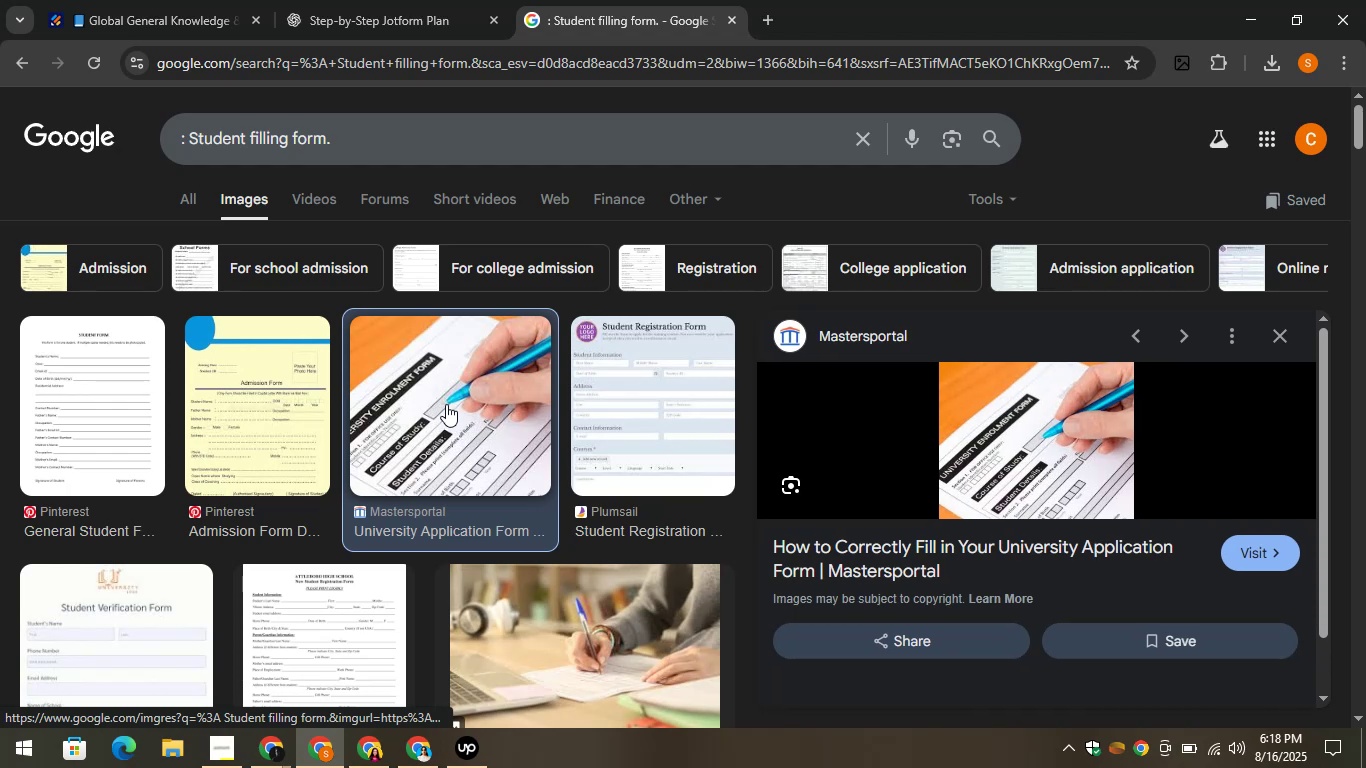 
scroll: coordinate [543, 439], scroll_direction: down, amount: 6.0
 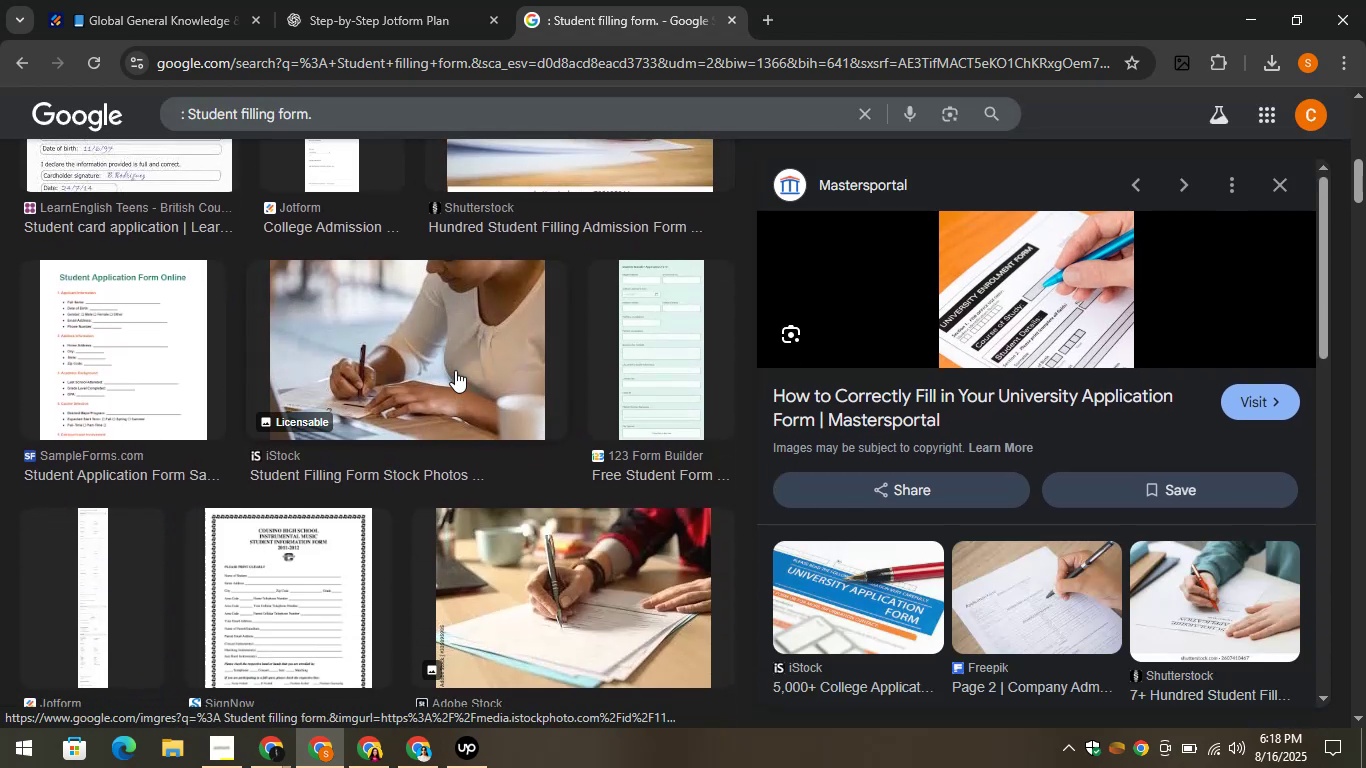 
left_click([455, 366])
 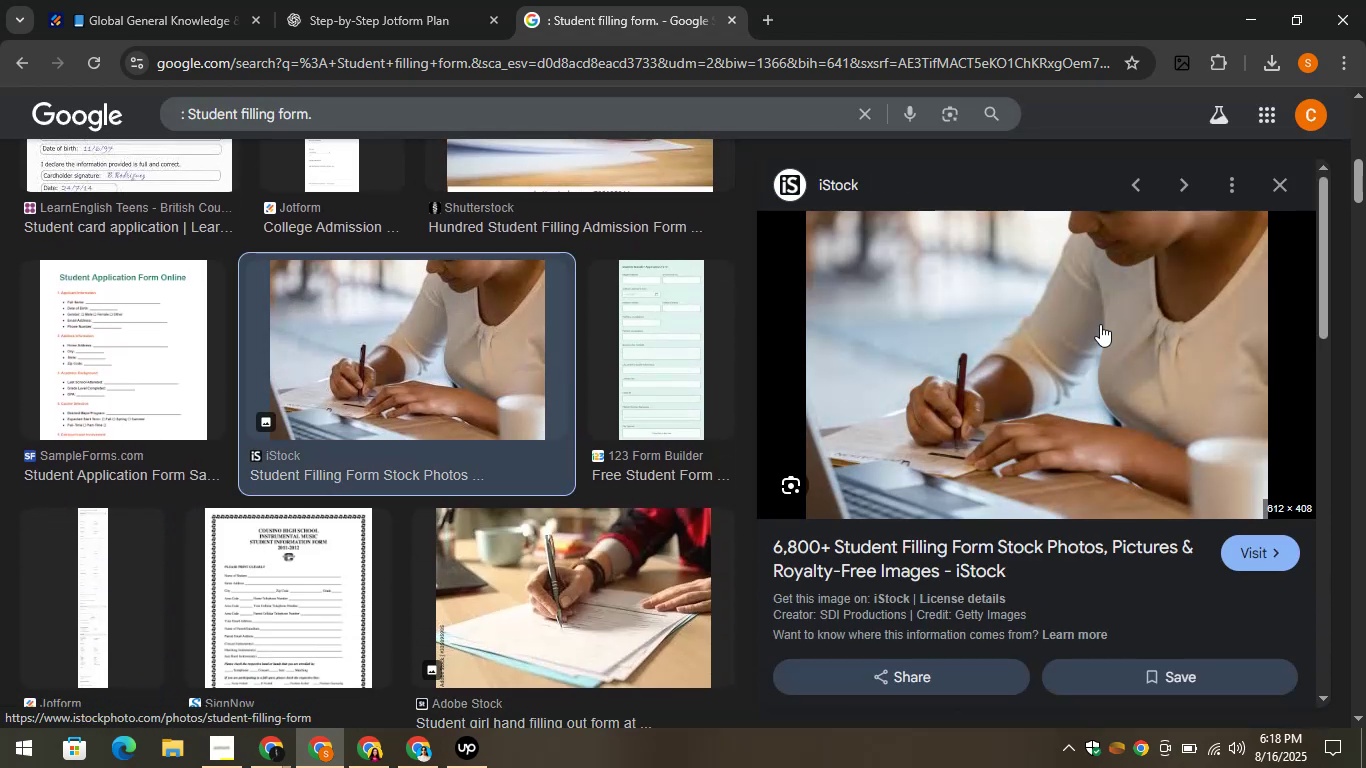 
right_click([1046, 310])
 